 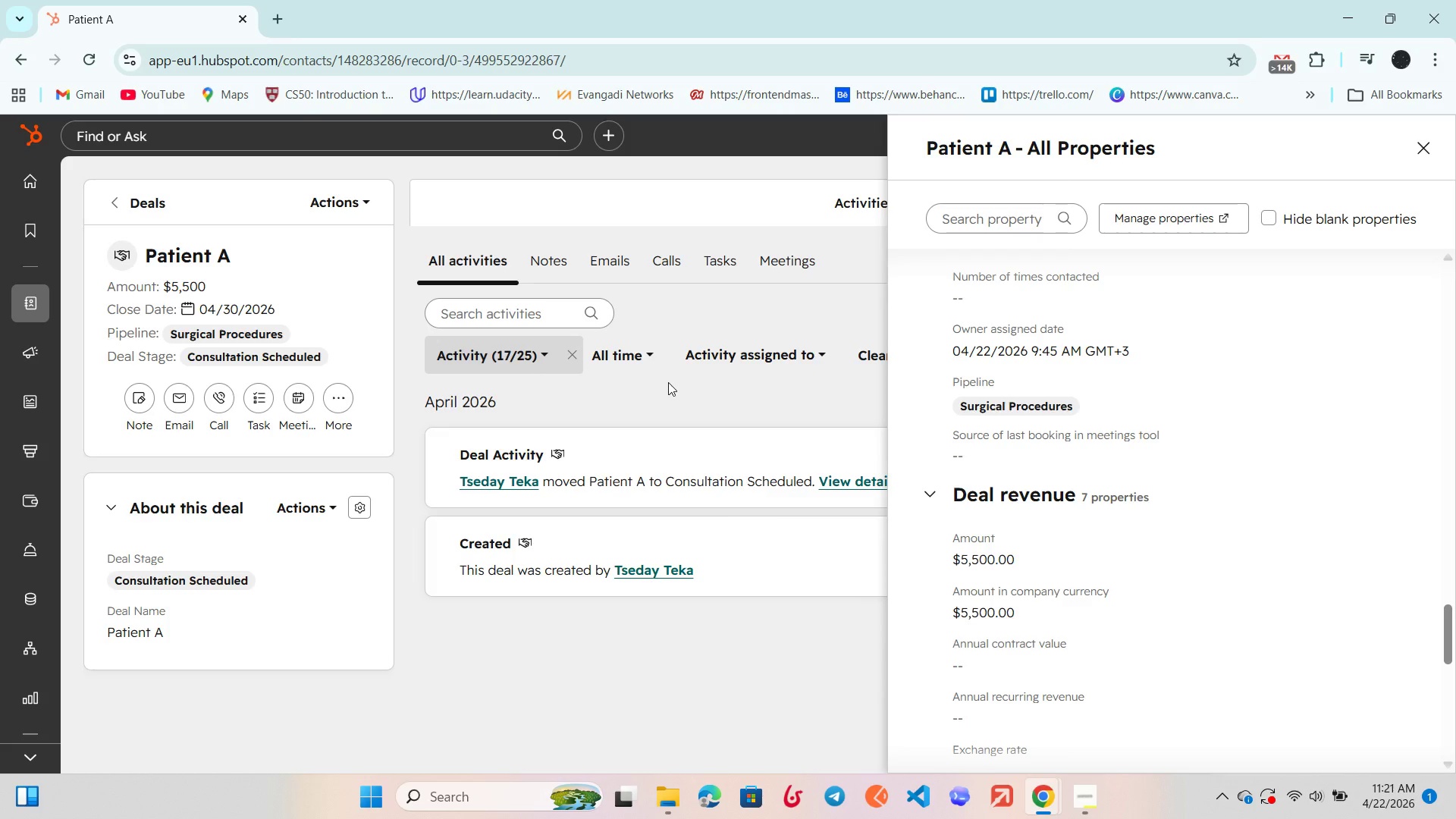 
scroll: coordinate [668, 382], scroll_direction: up, amount: 3.0
 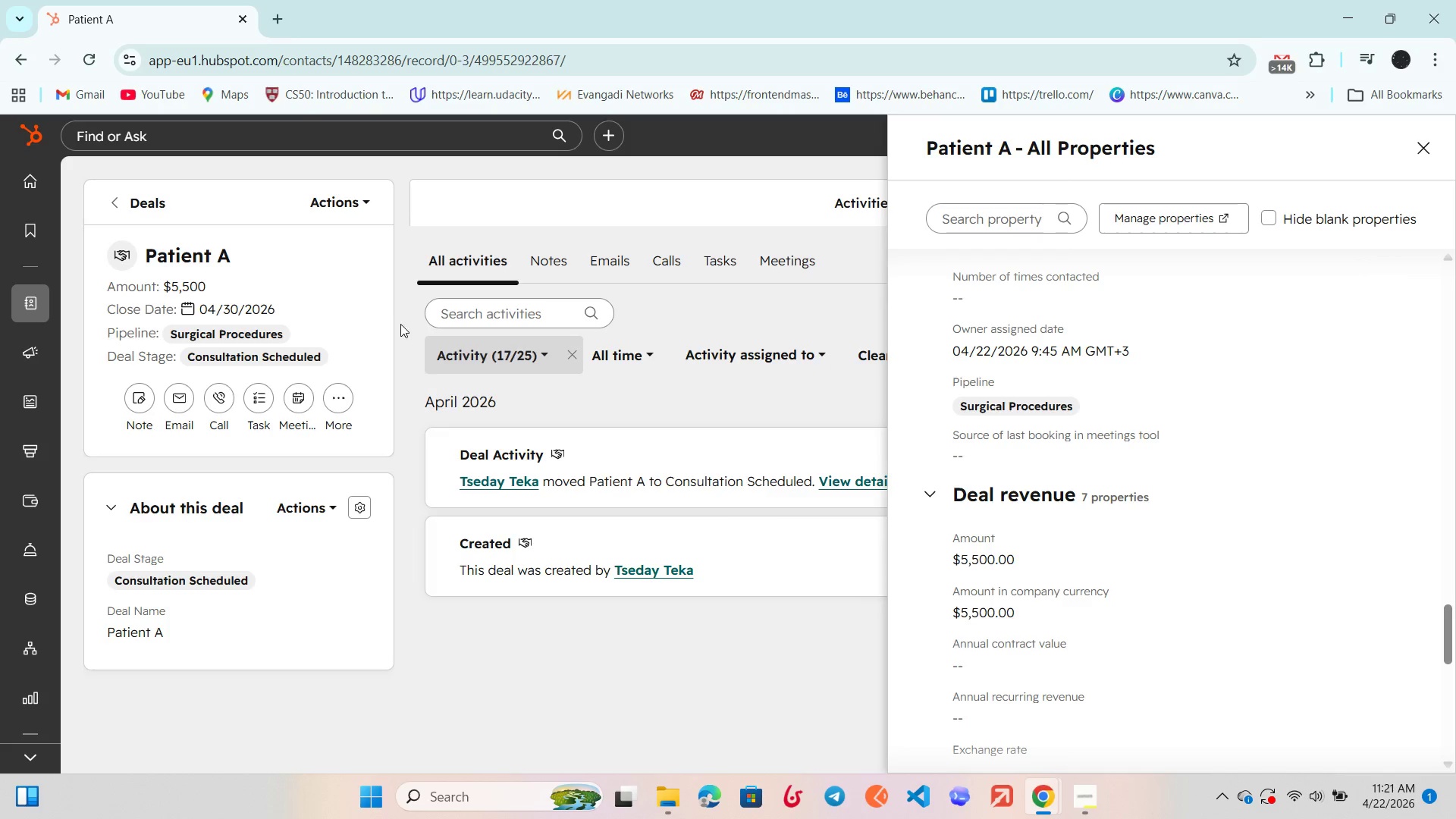 
wait(8.0)
 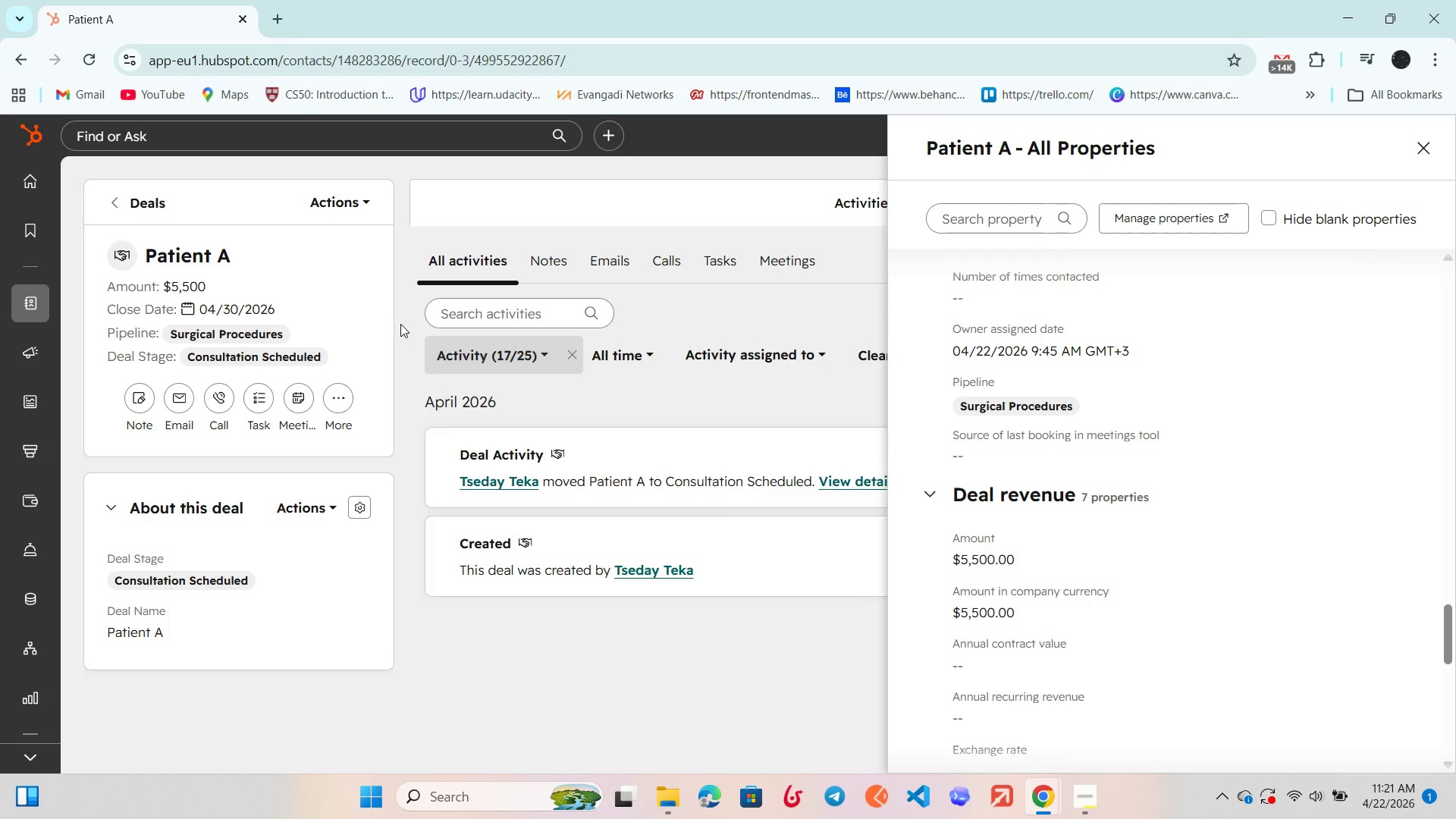 
left_click([353, 200])
 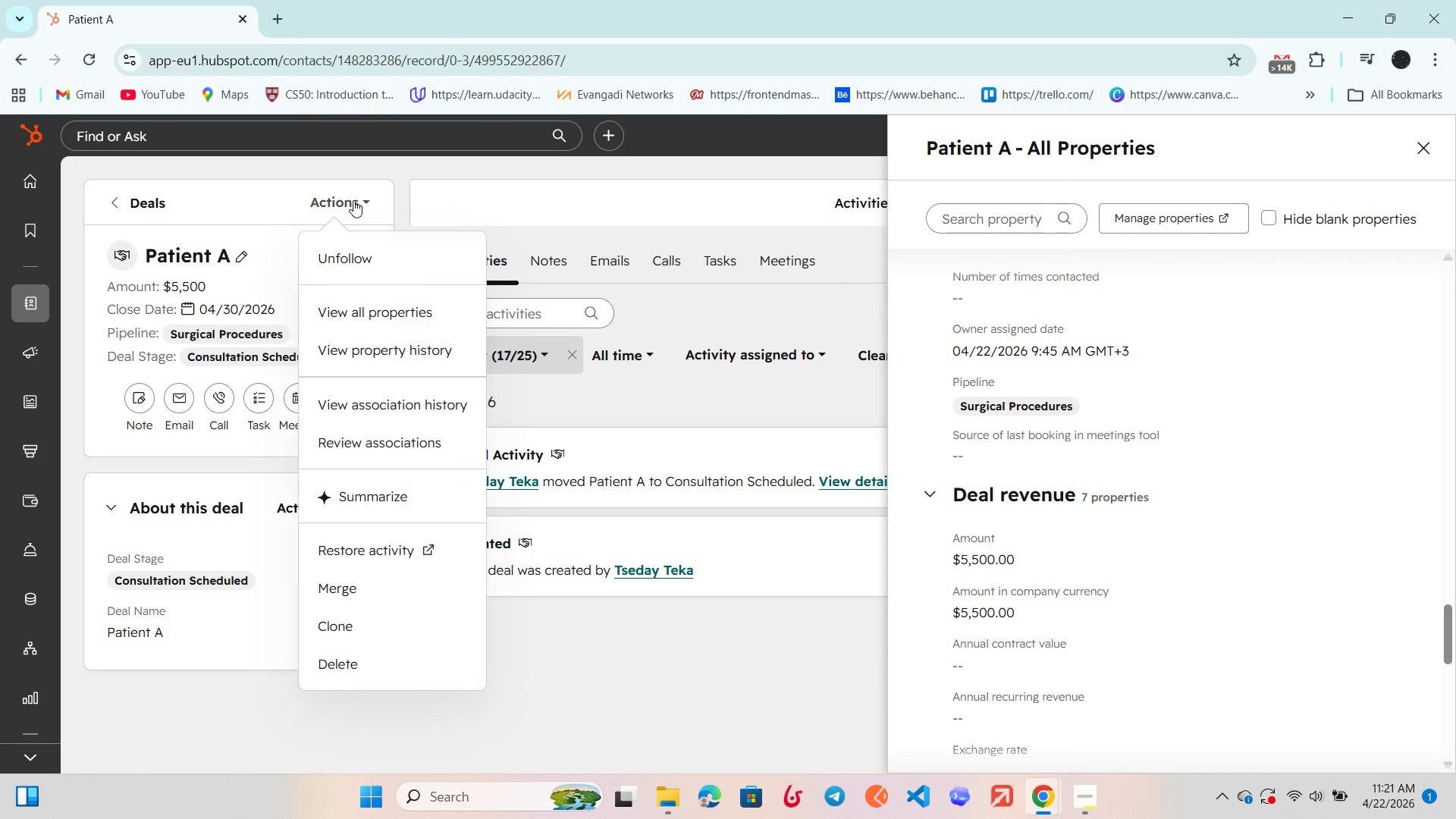 
left_click([353, 200])
 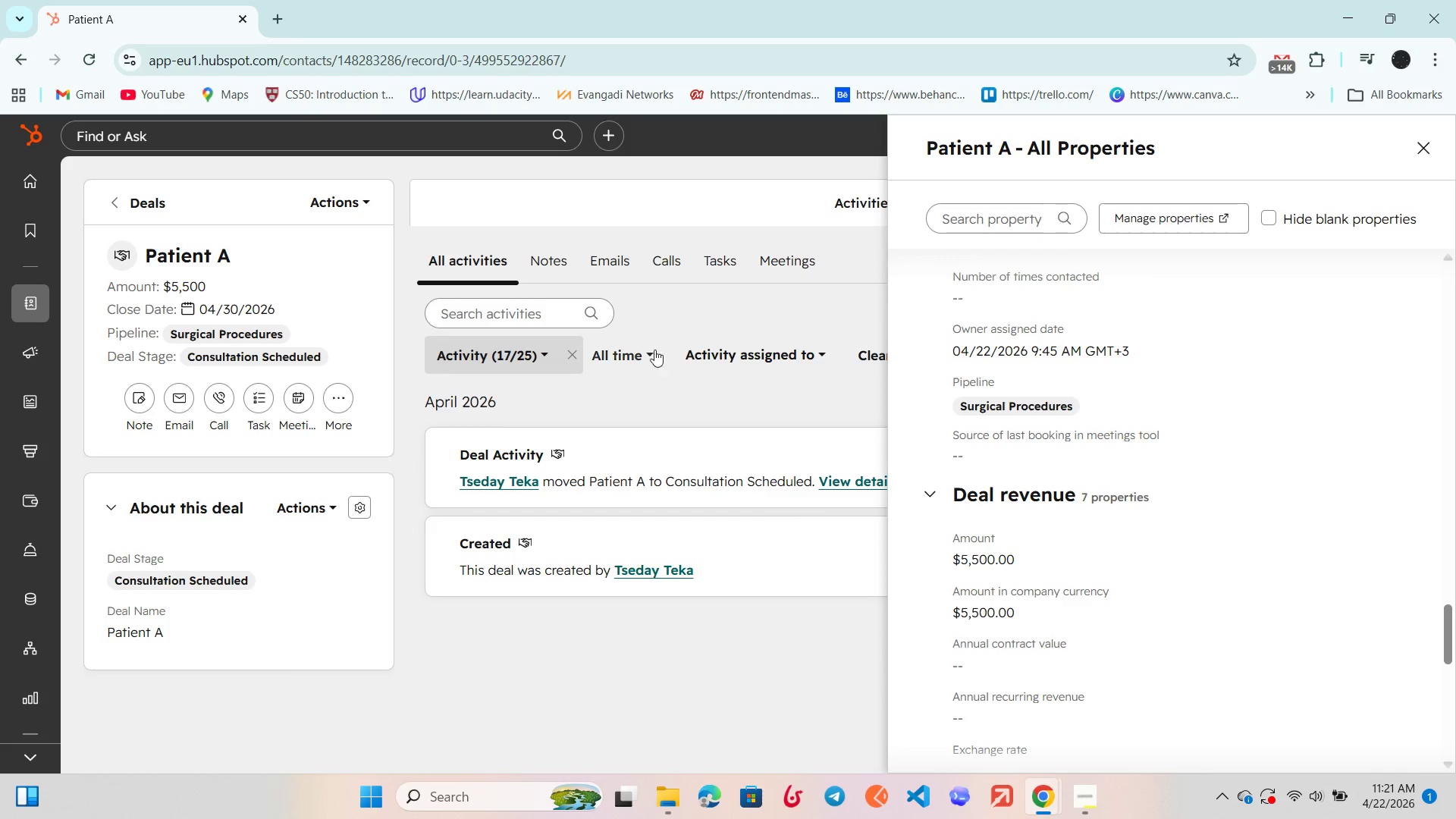 
double_click([645, 355])
 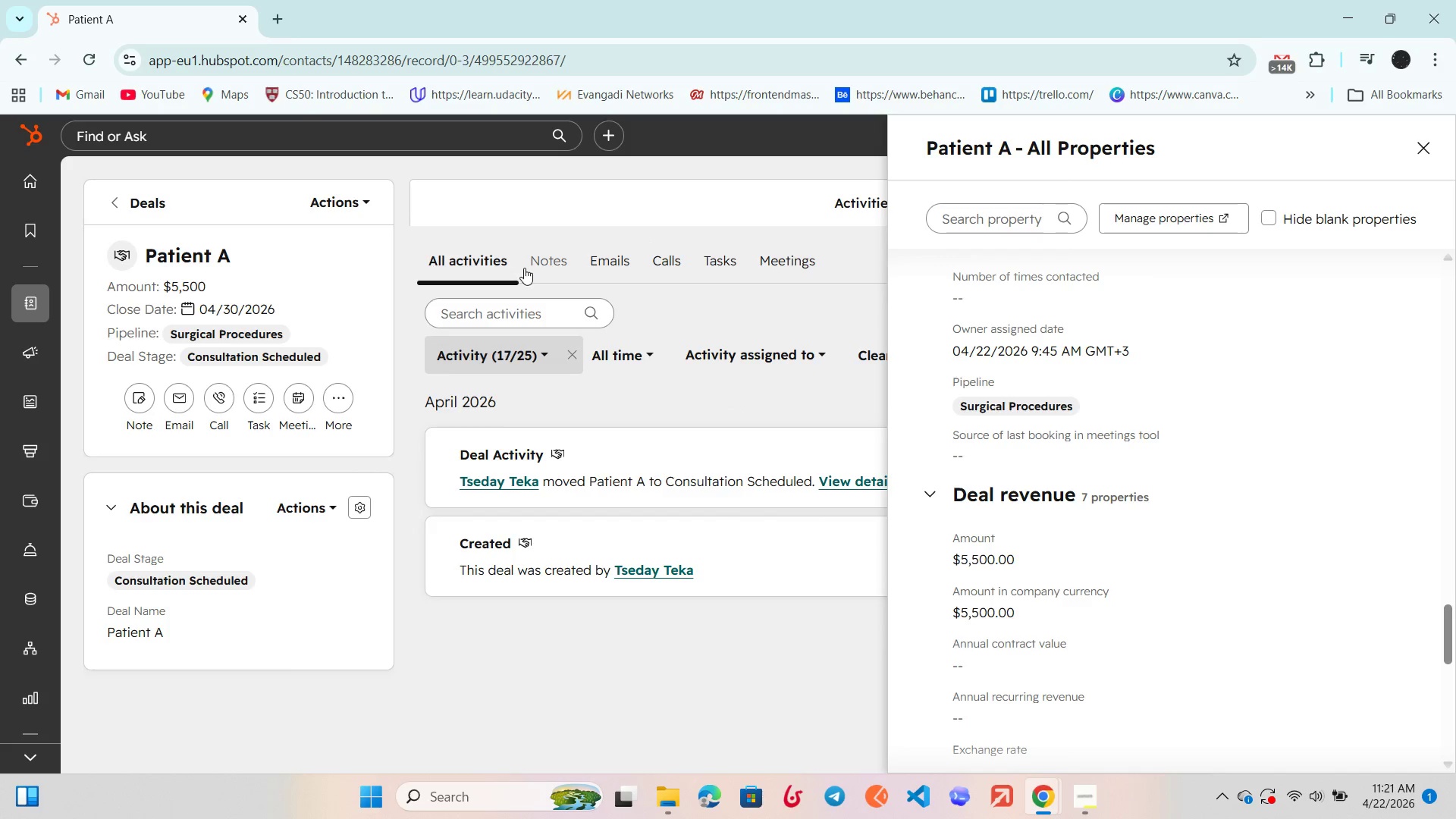 
left_click([523, 264])
 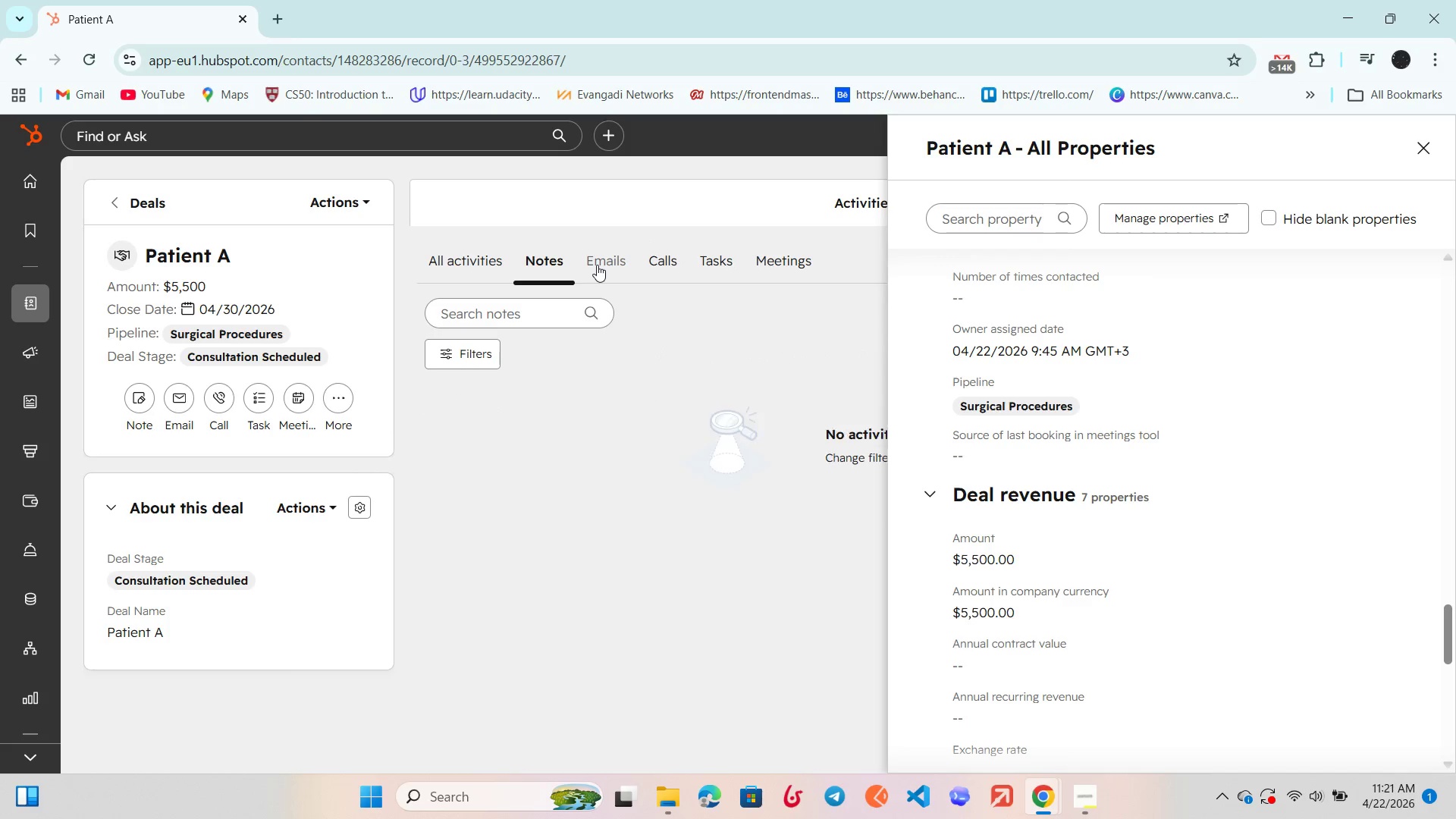 
left_click([597, 265])
 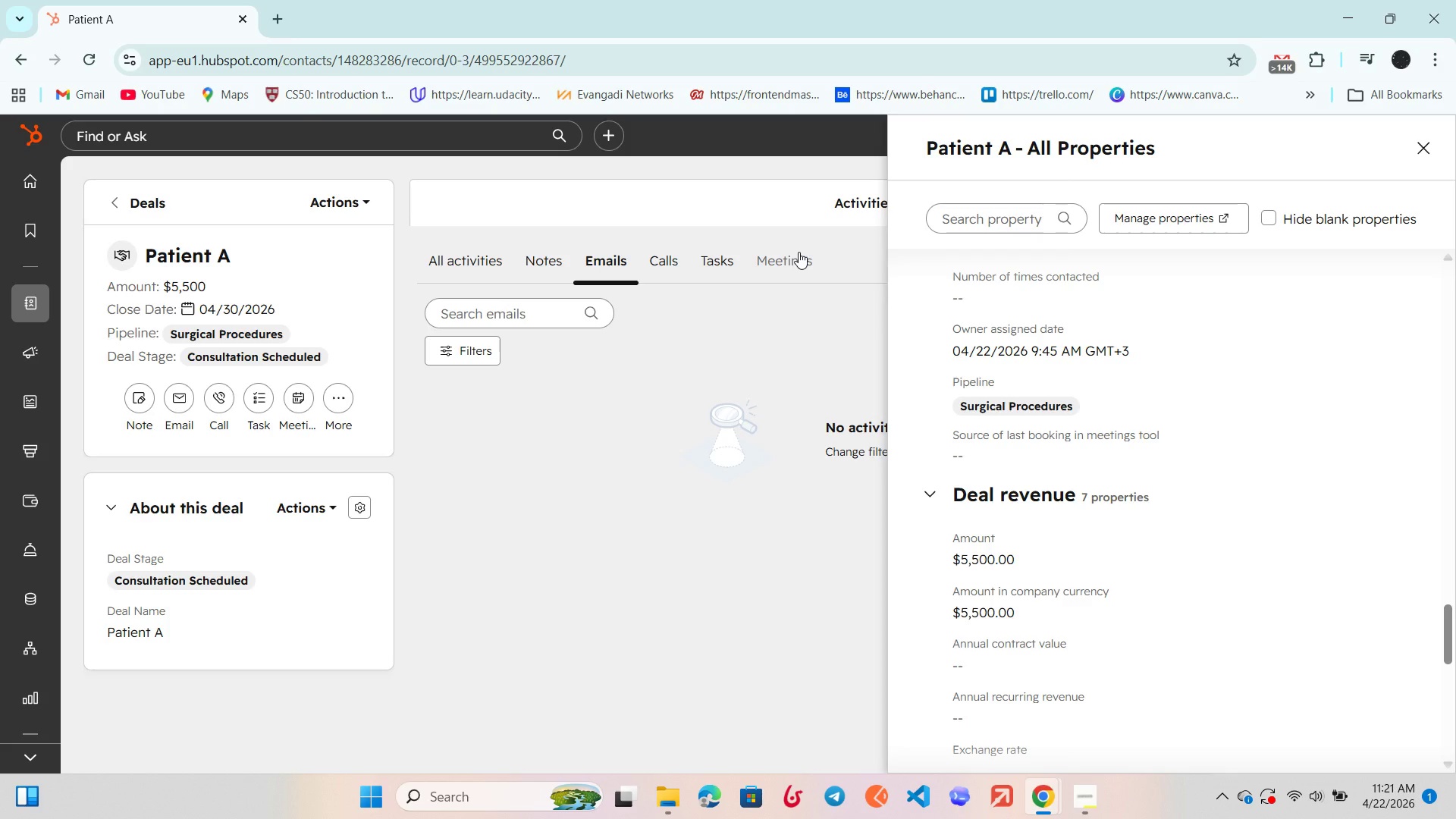 
wait(16.08)
 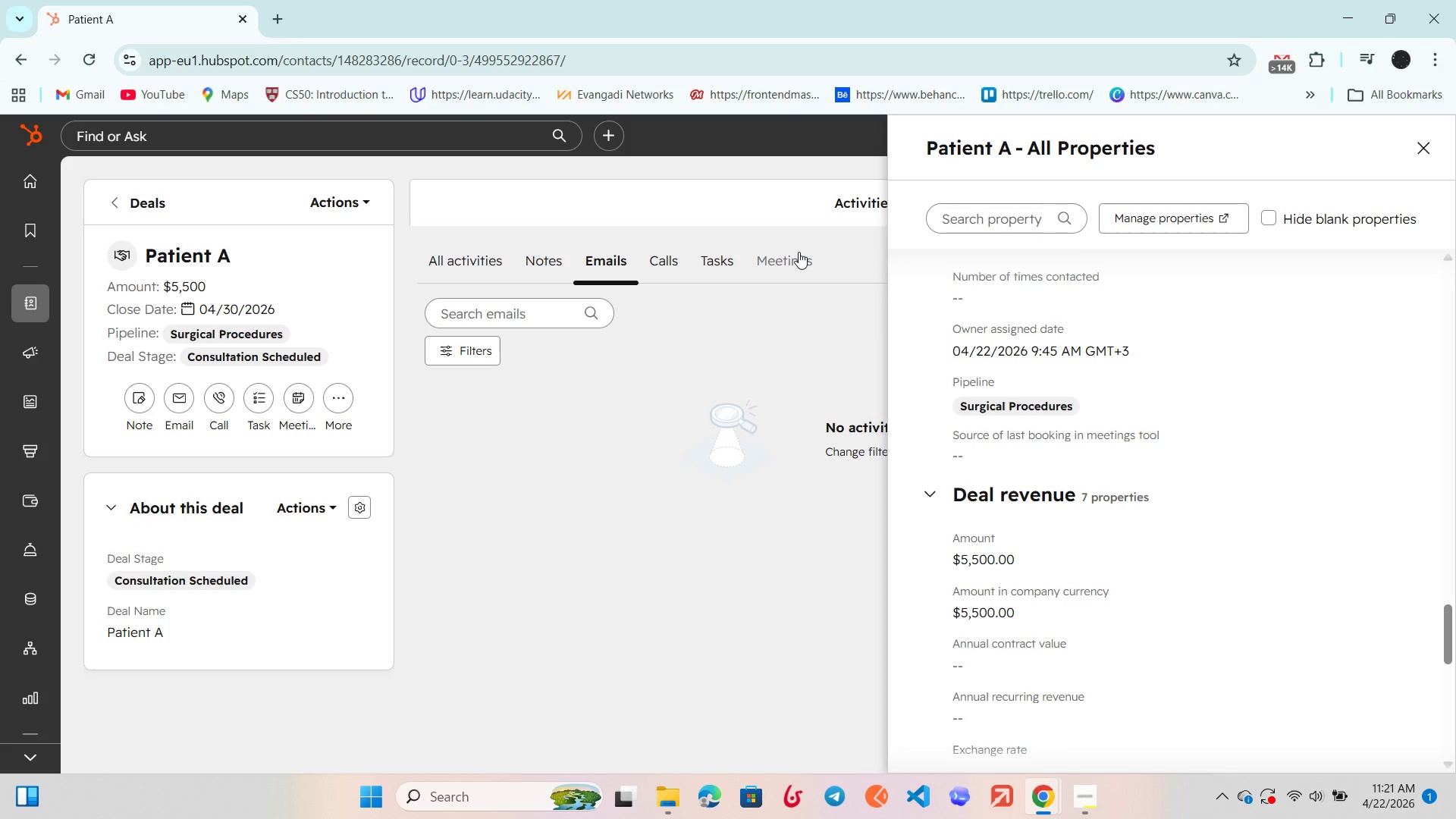 
left_click([668, 265])
 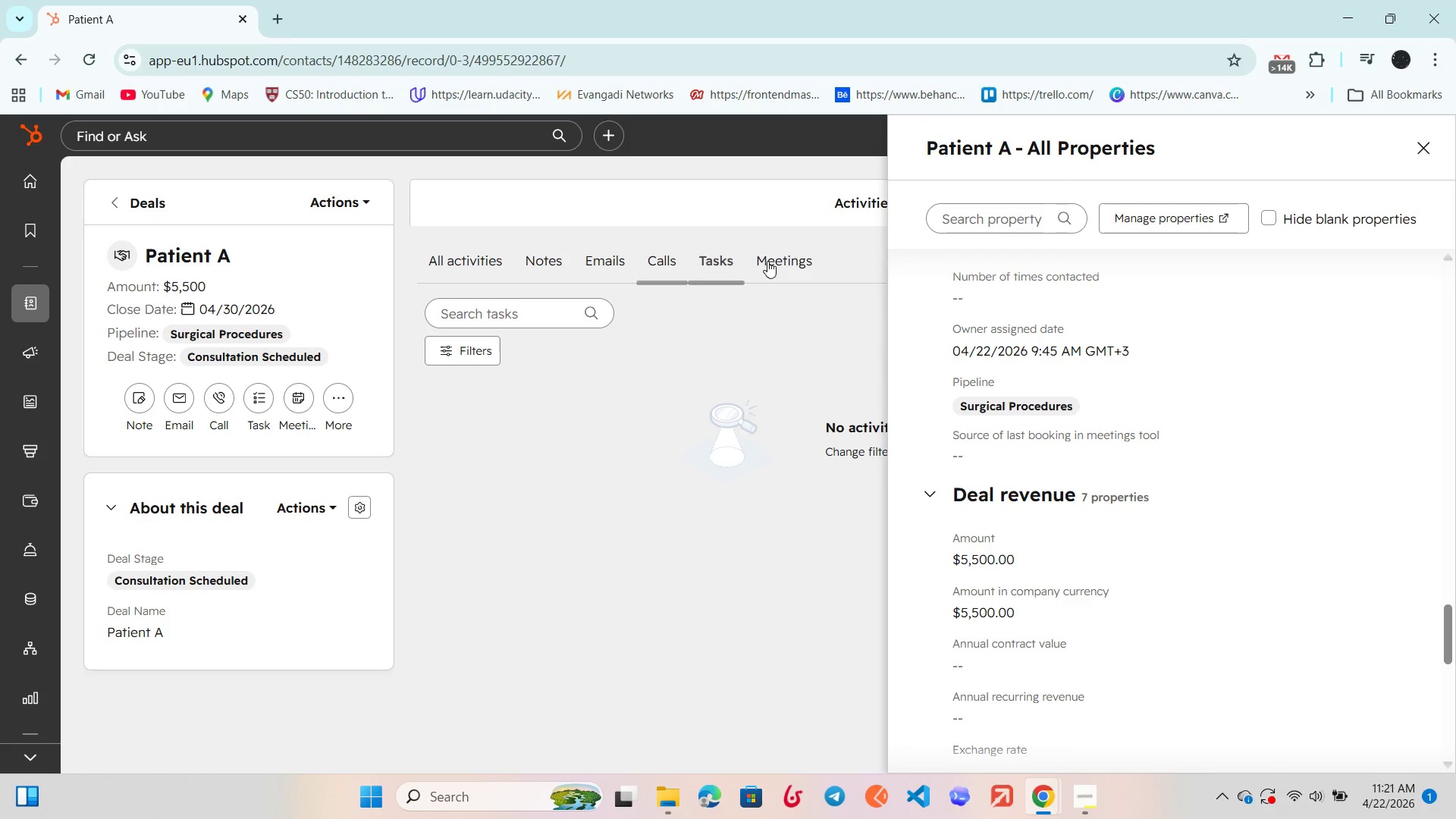 
double_click([784, 255])
 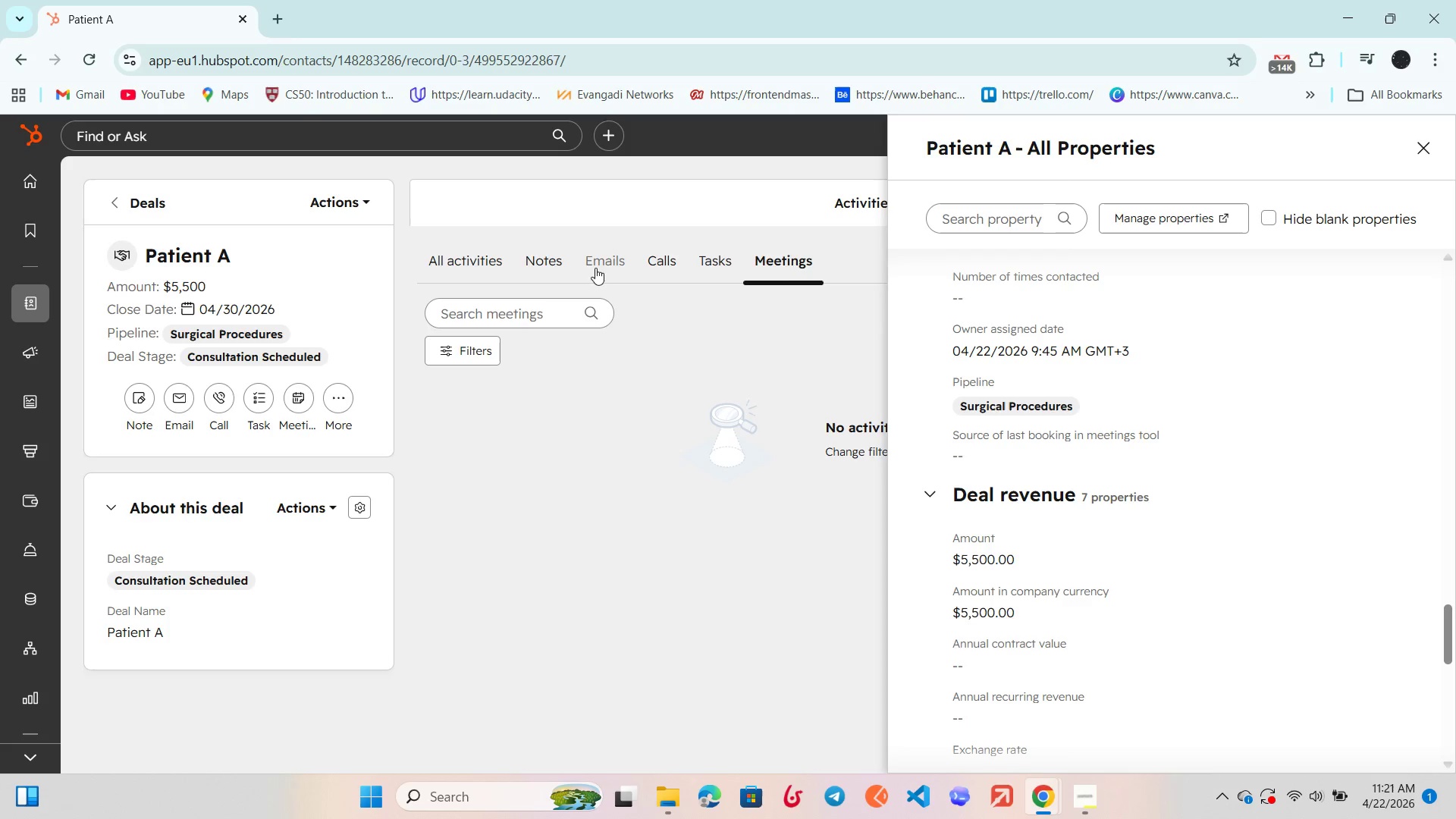 
double_click([550, 268])
 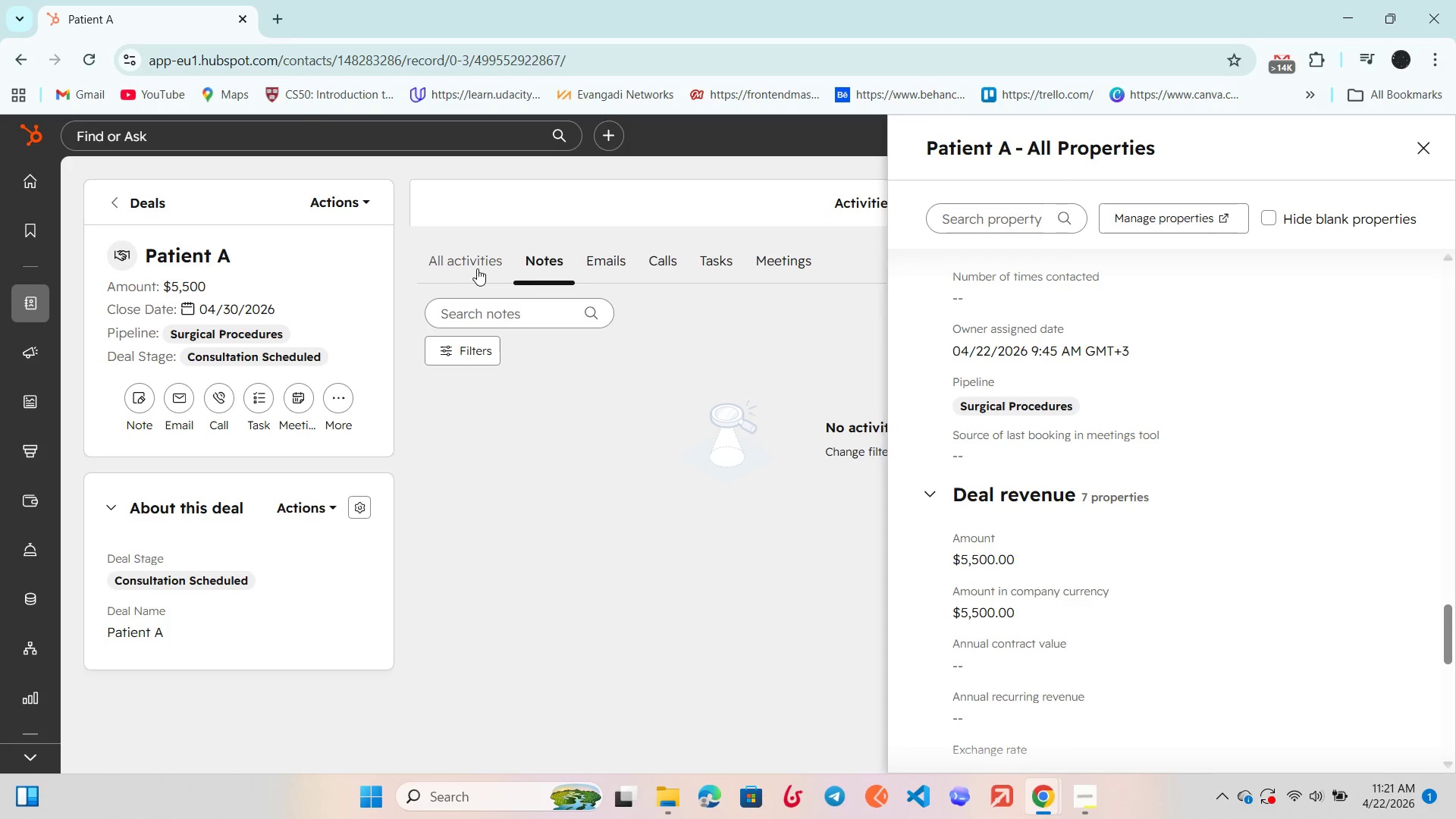 
triple_click([476, 268])
 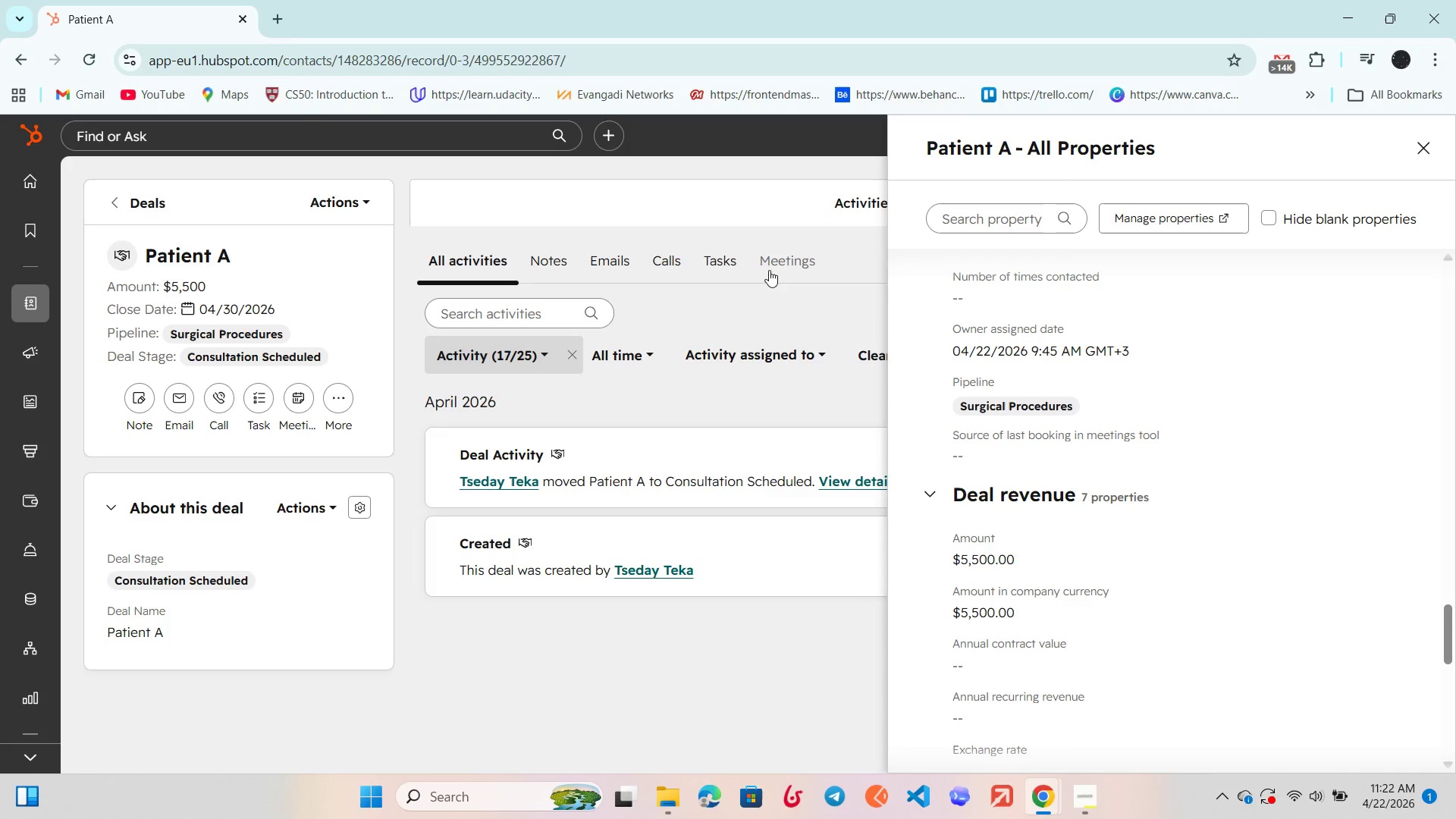 
wait(25.03)
 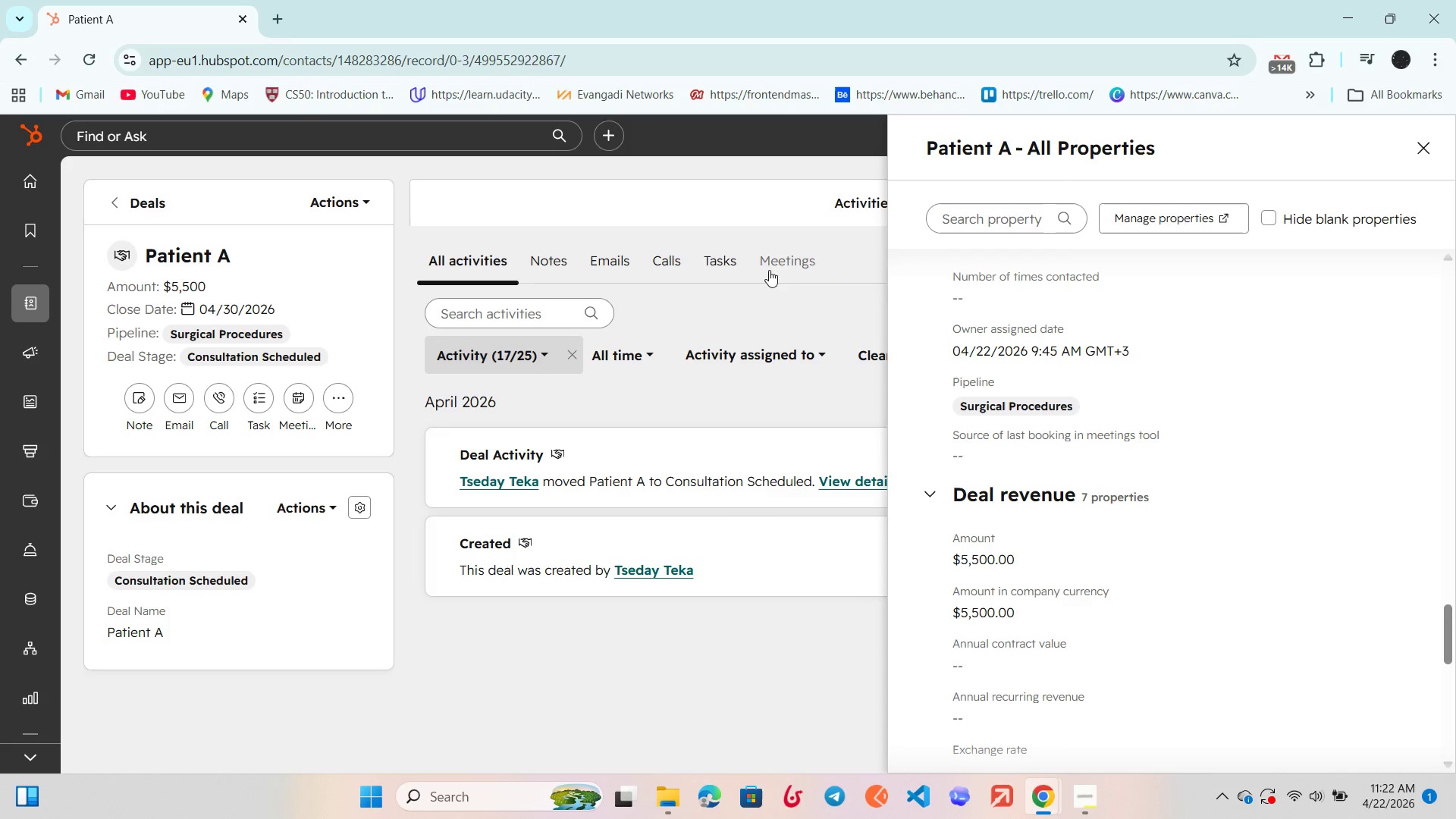 
left_click([551, 309])
 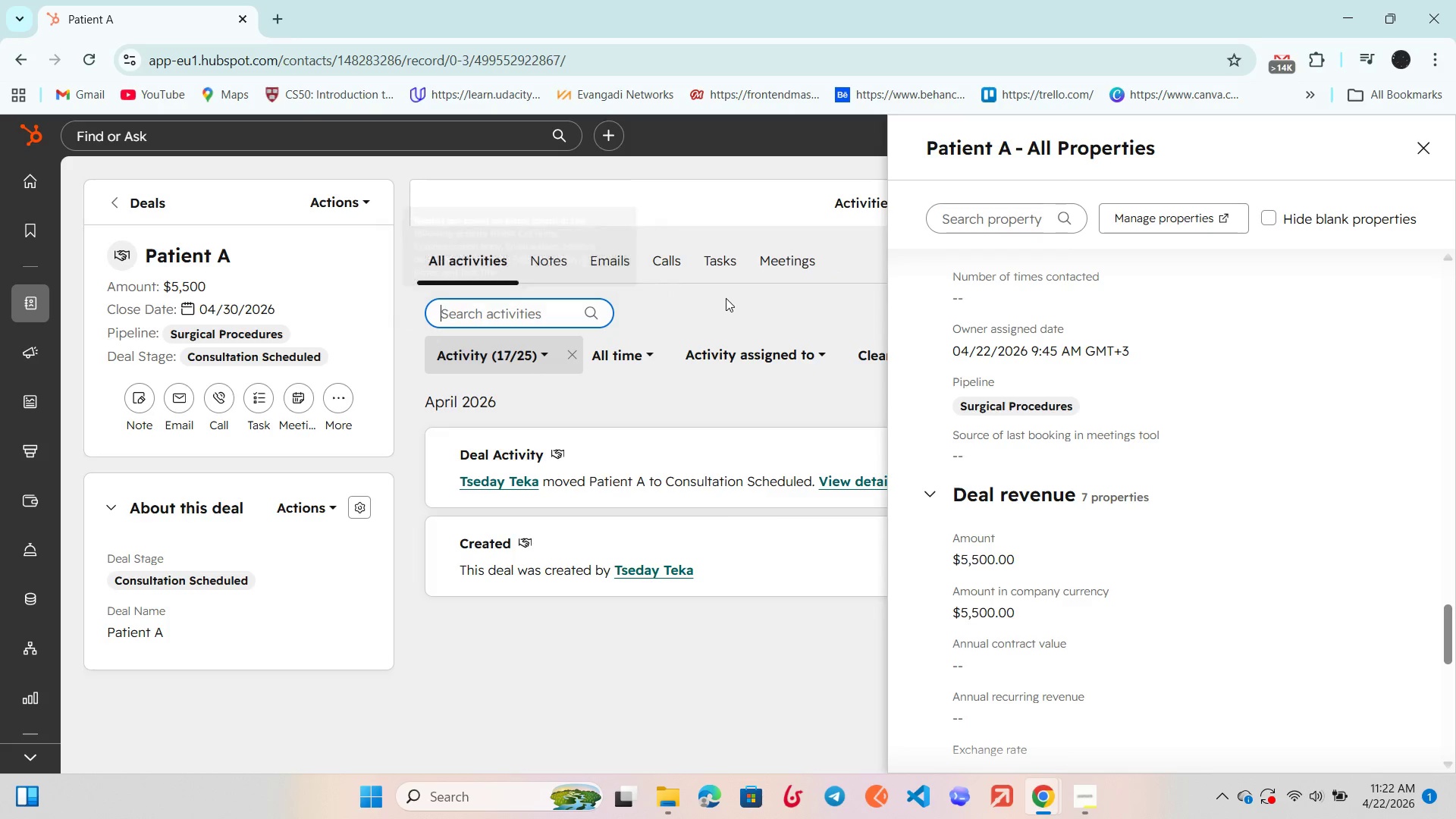 
left_click([726, 297])
 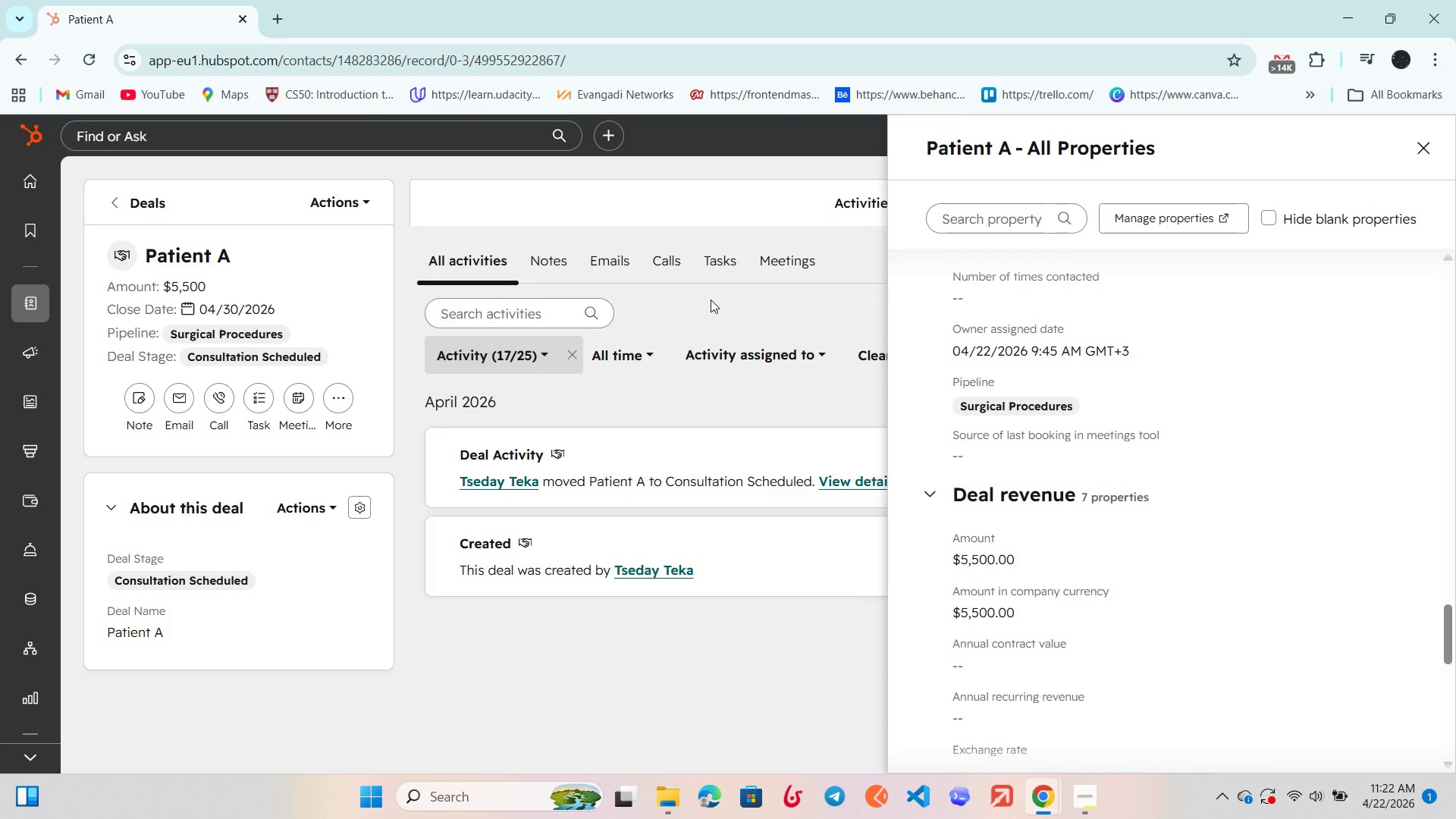 
scroll: coordinate [711, 300], scroll_direction: down, amount: 1.0
 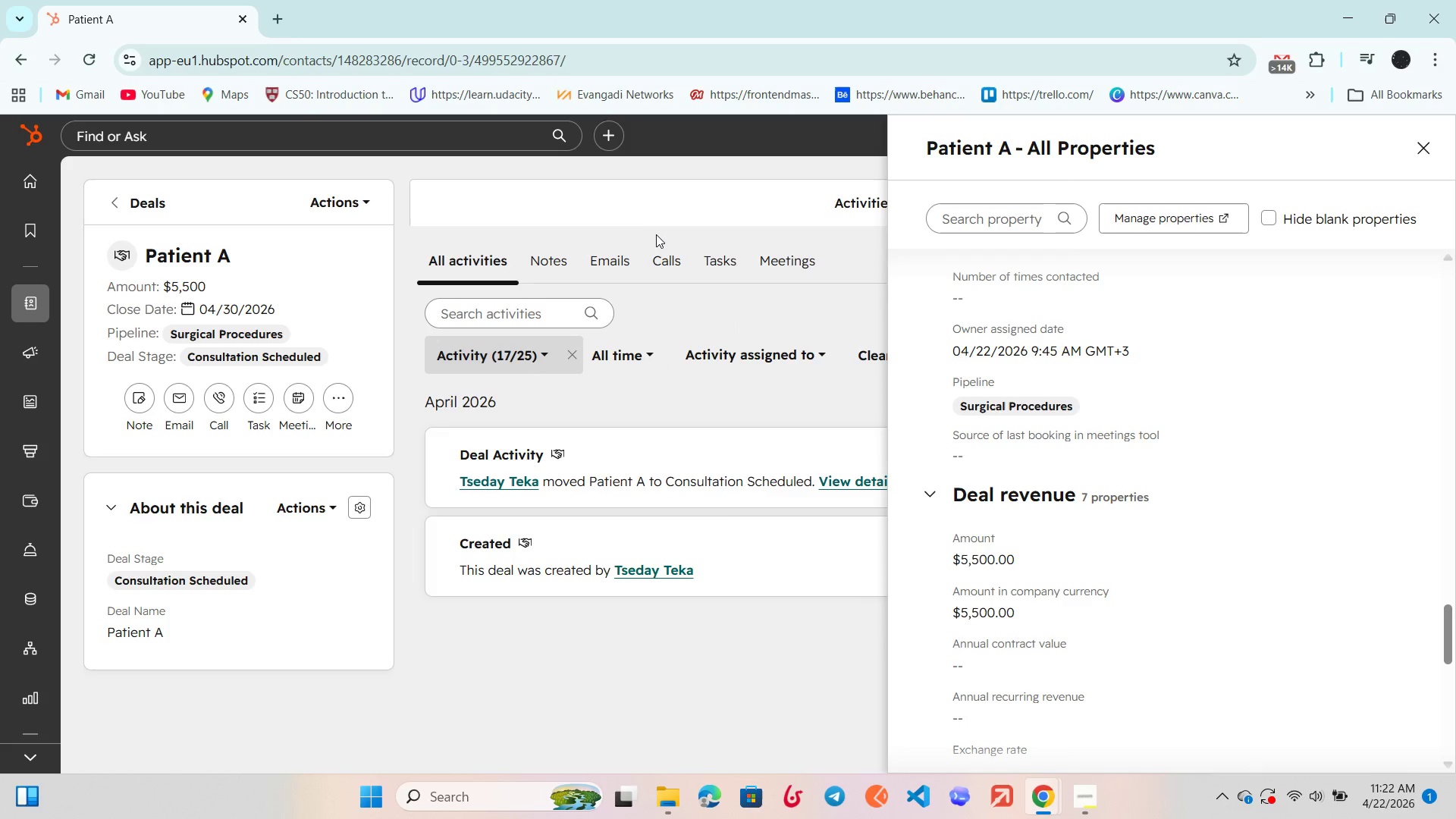 
wait(10.17)
 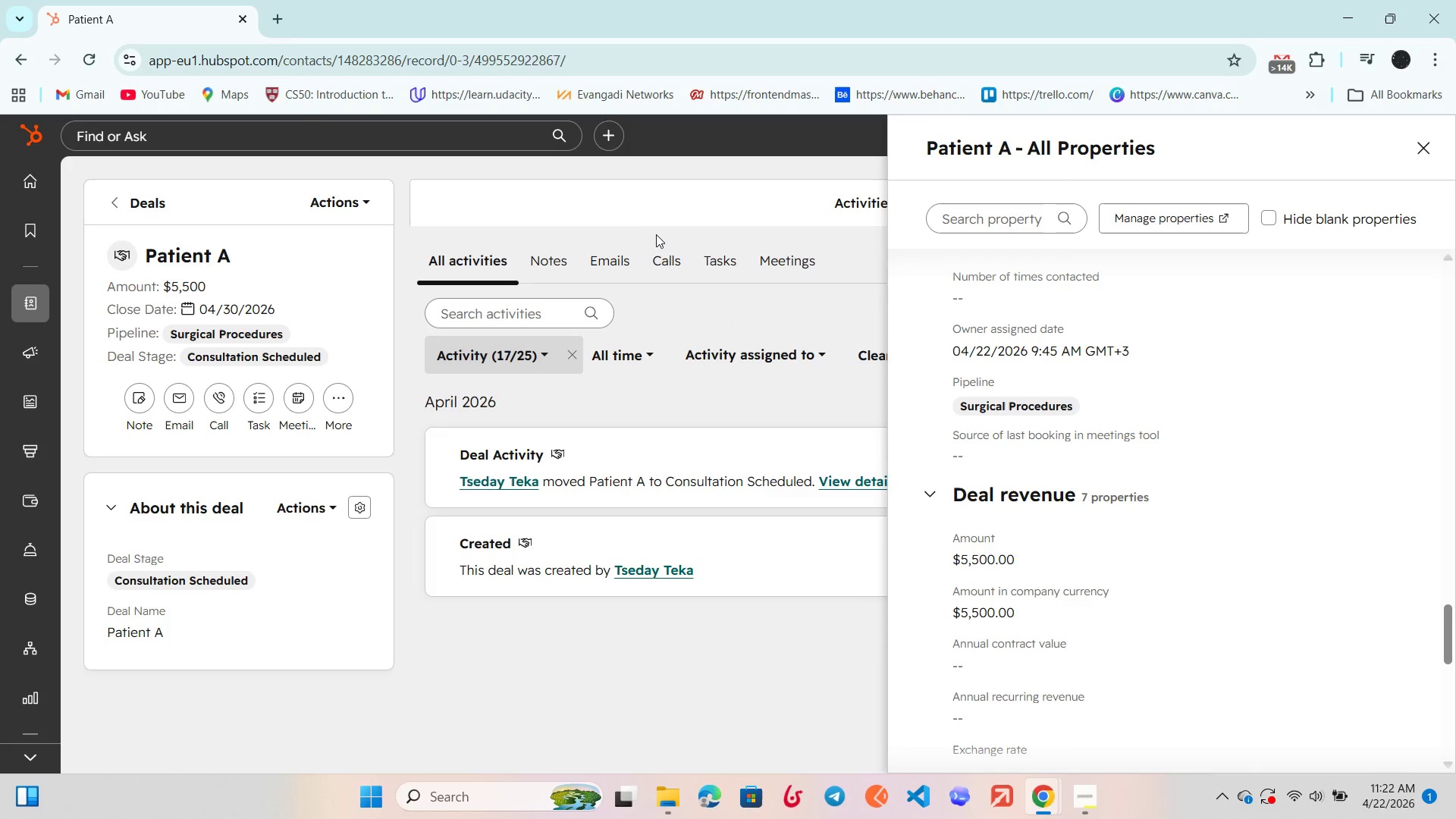 
left_click([503, 309])
 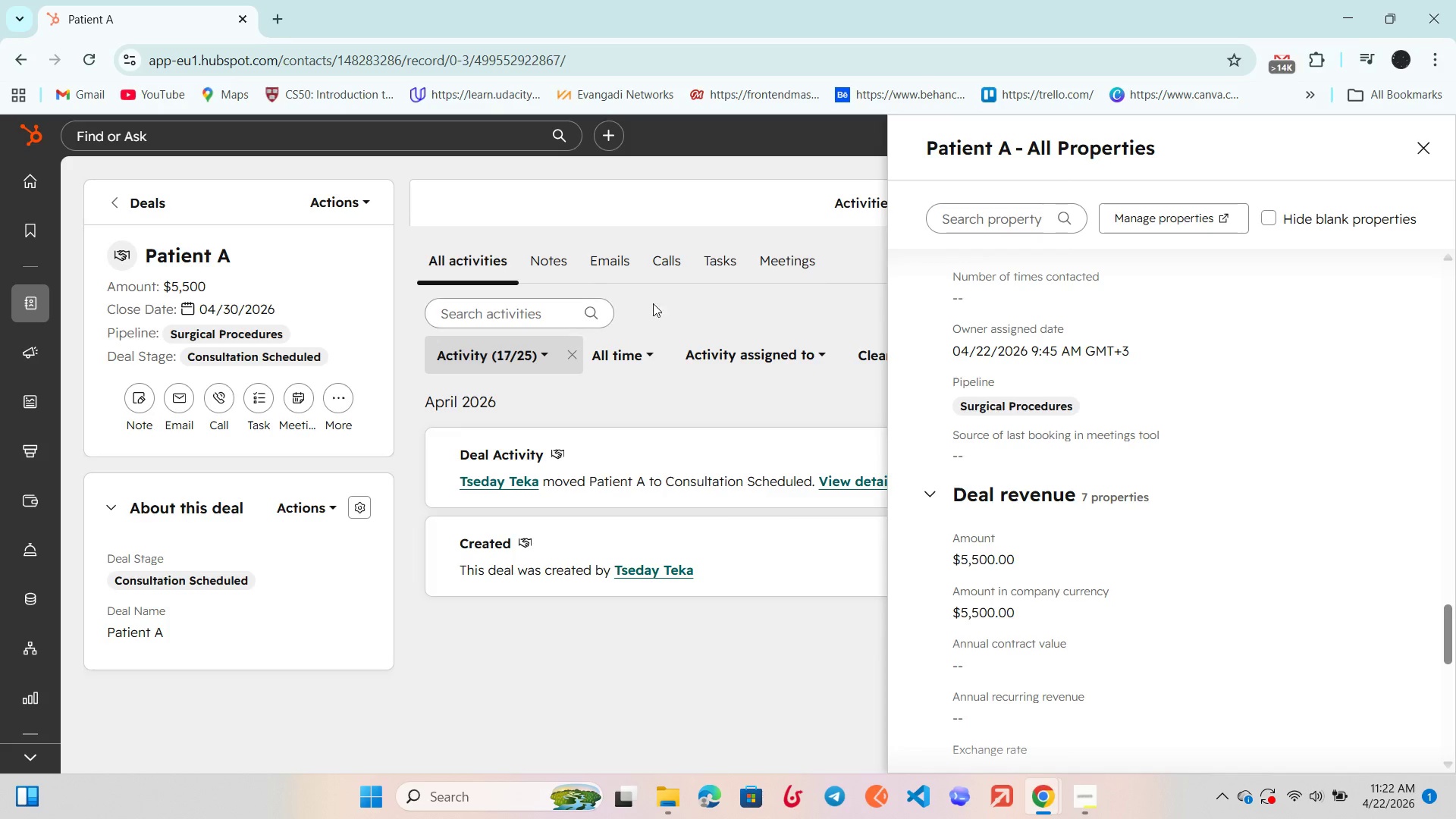 
double_click([529, 265])
 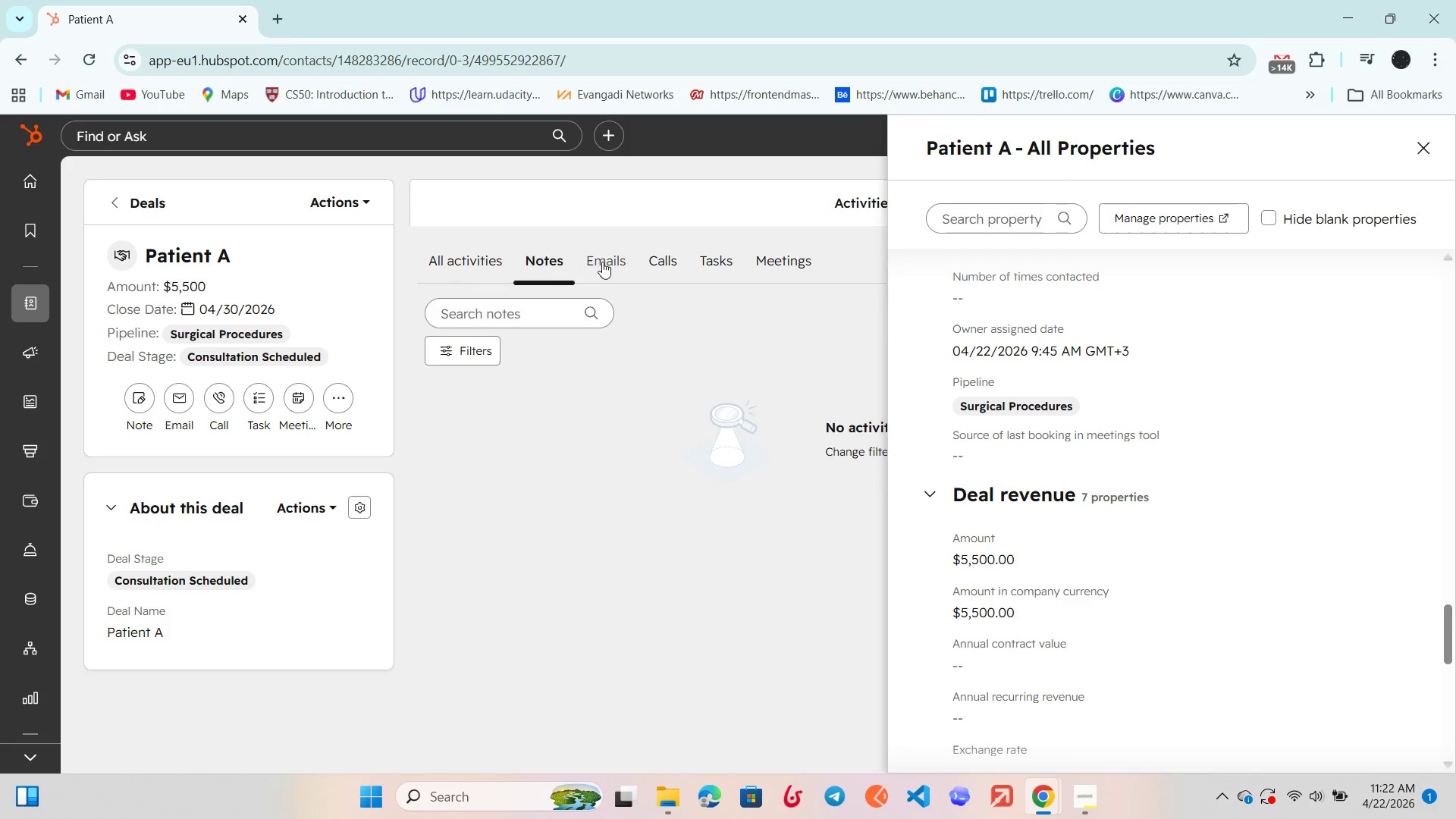 
triple_click([607, 261])
 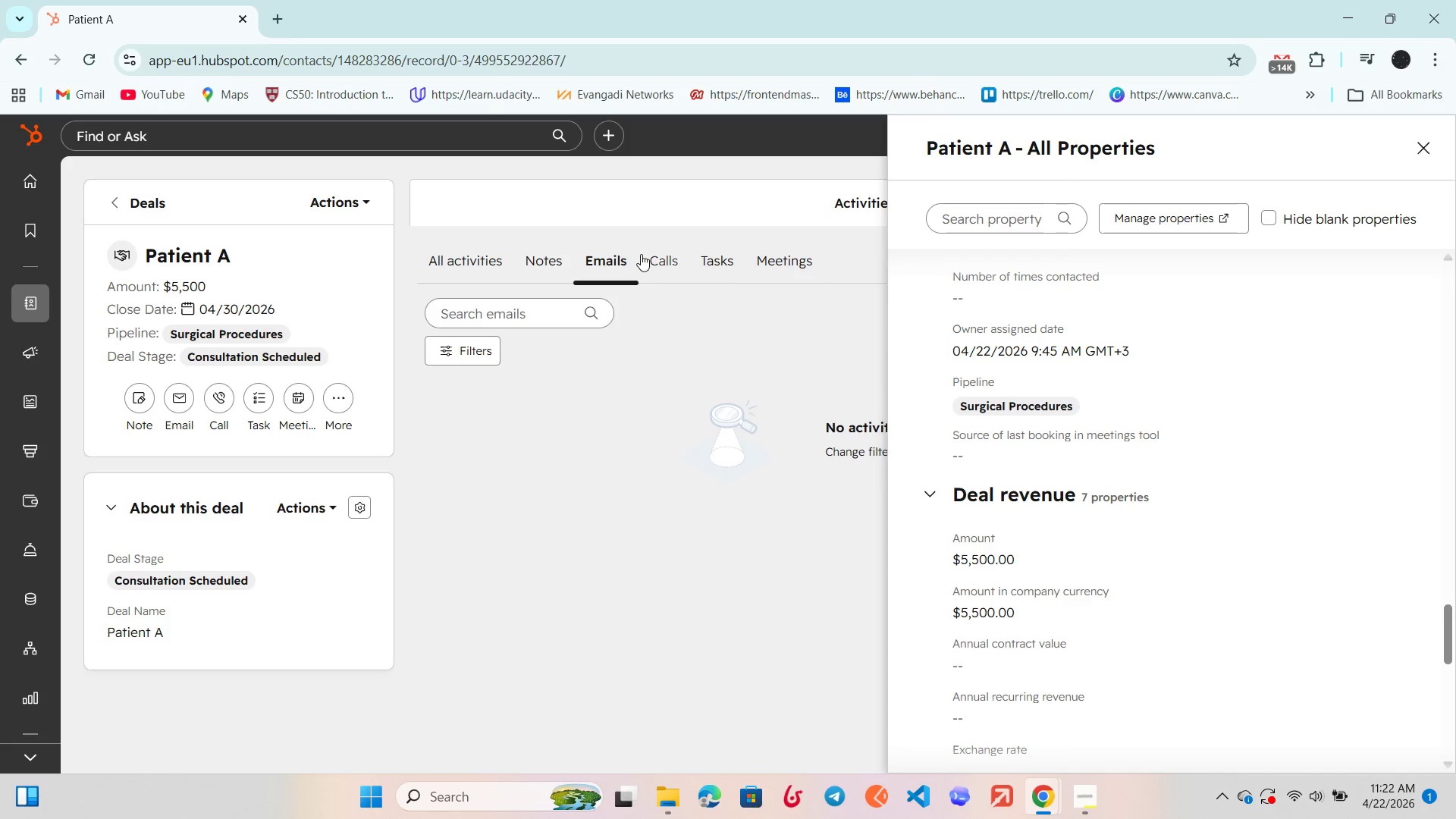 
triple_click([642, 254])
 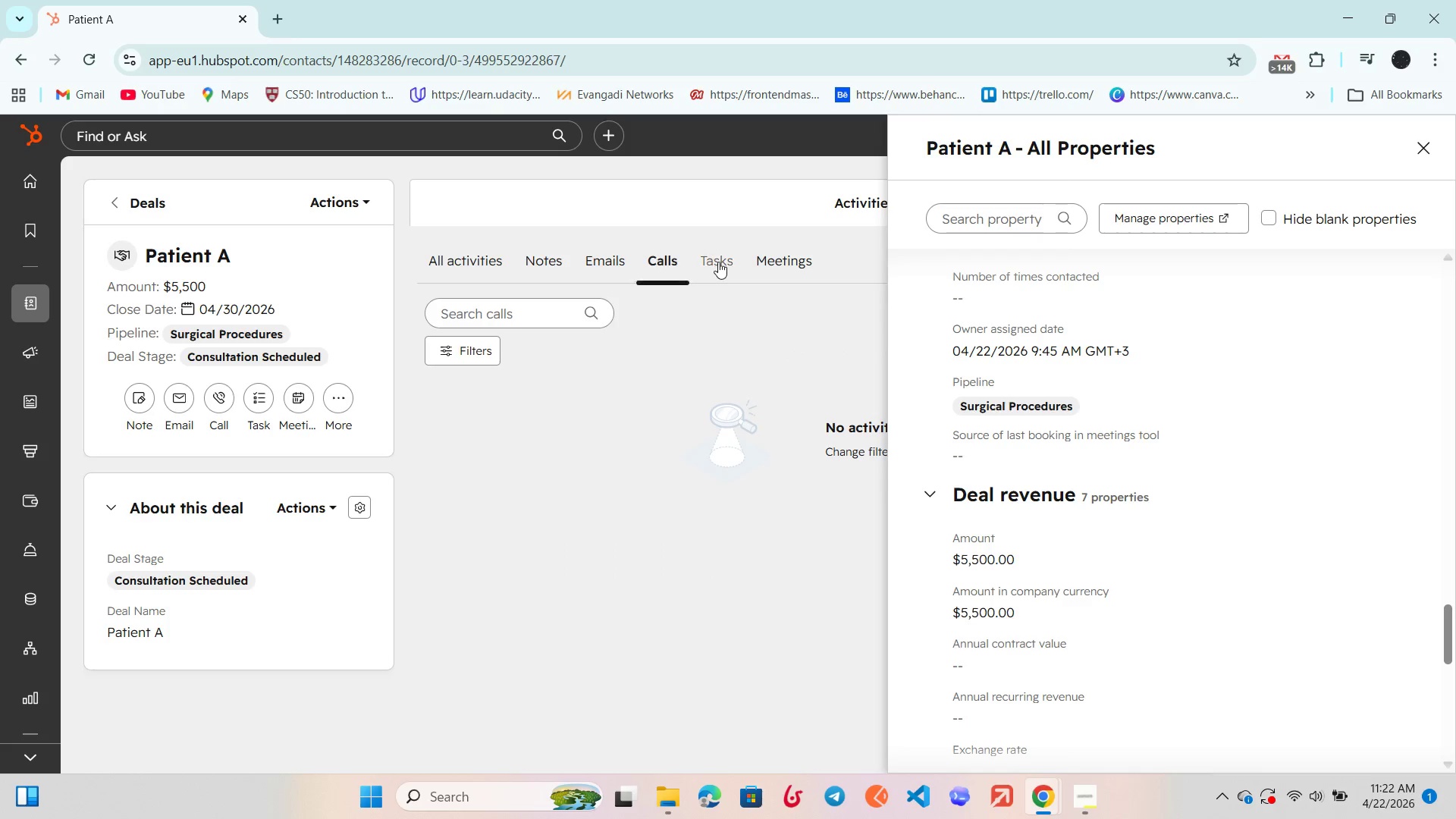 
triple_click([720, 262])
 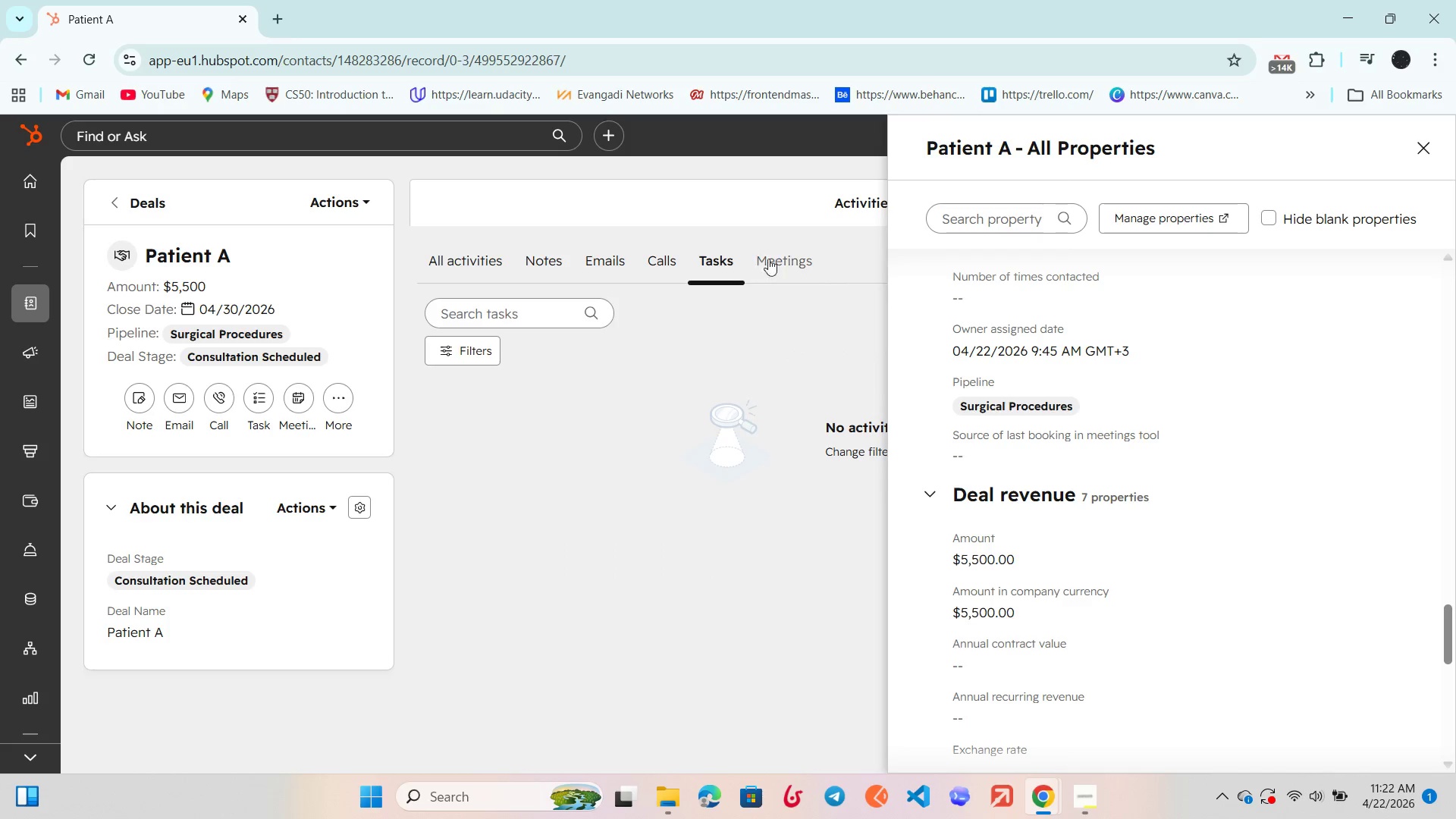 
triple_click([788, 255])
 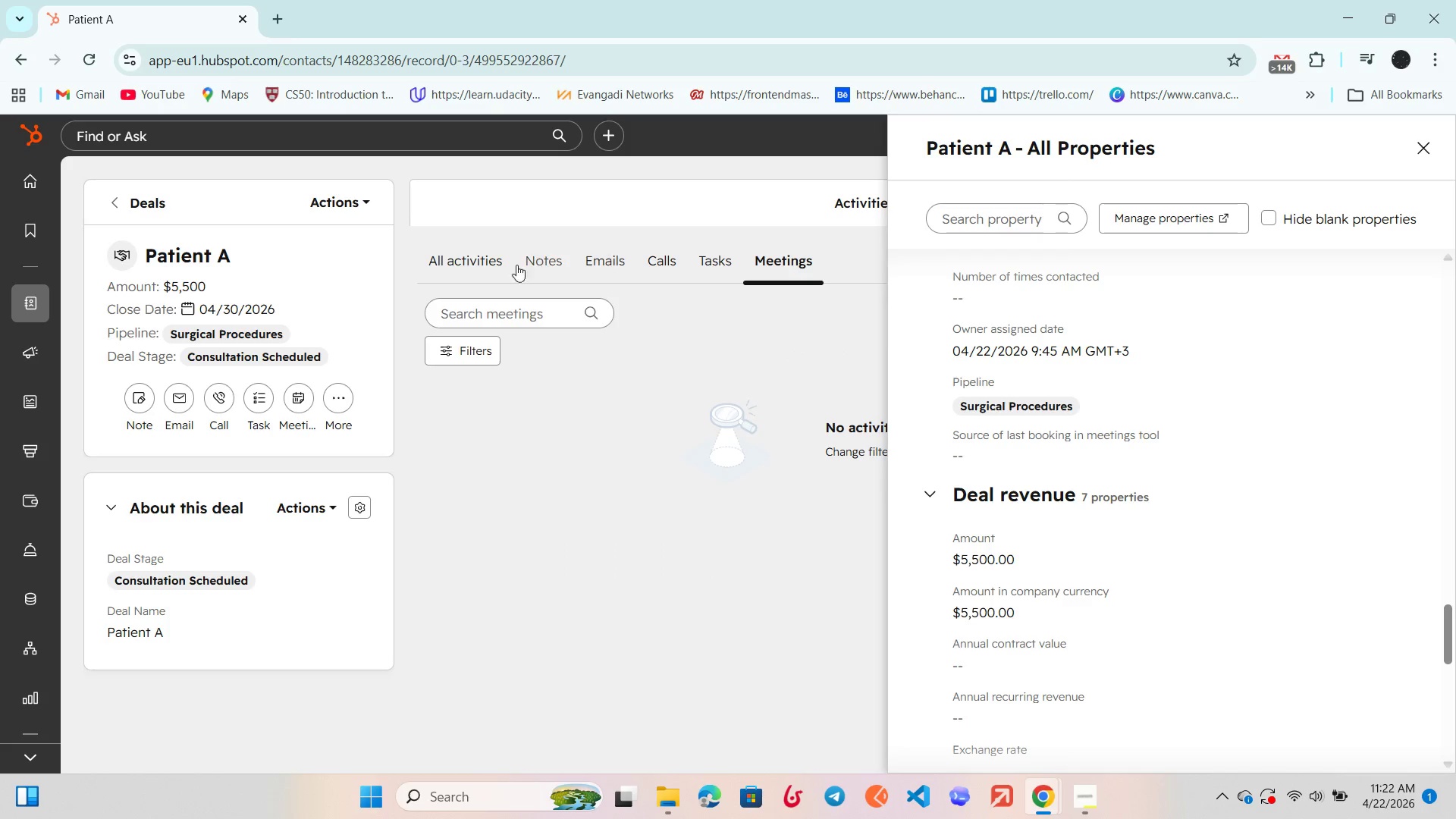 
left_click([485, 266])
 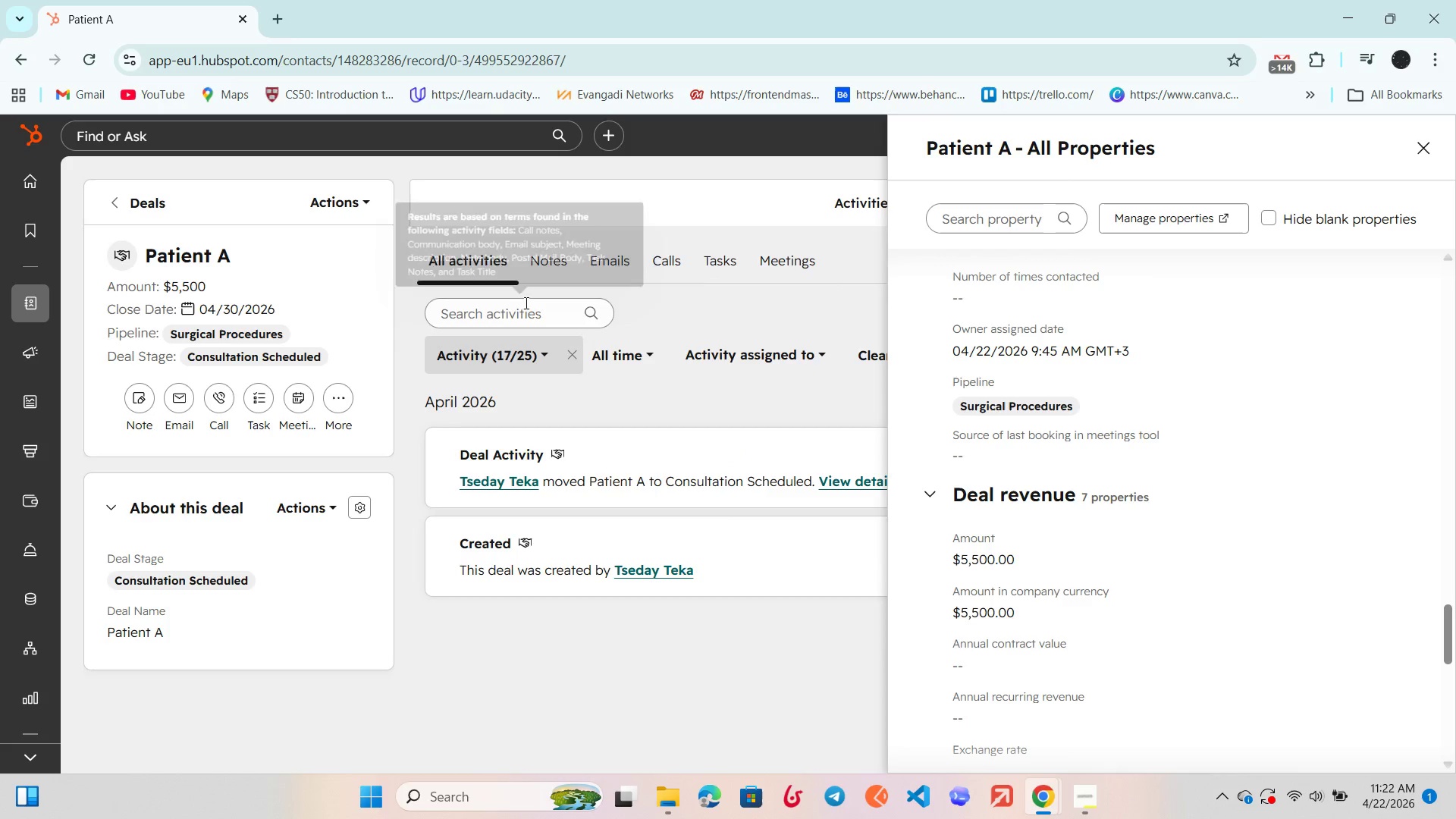 
left_click([516, 309])
 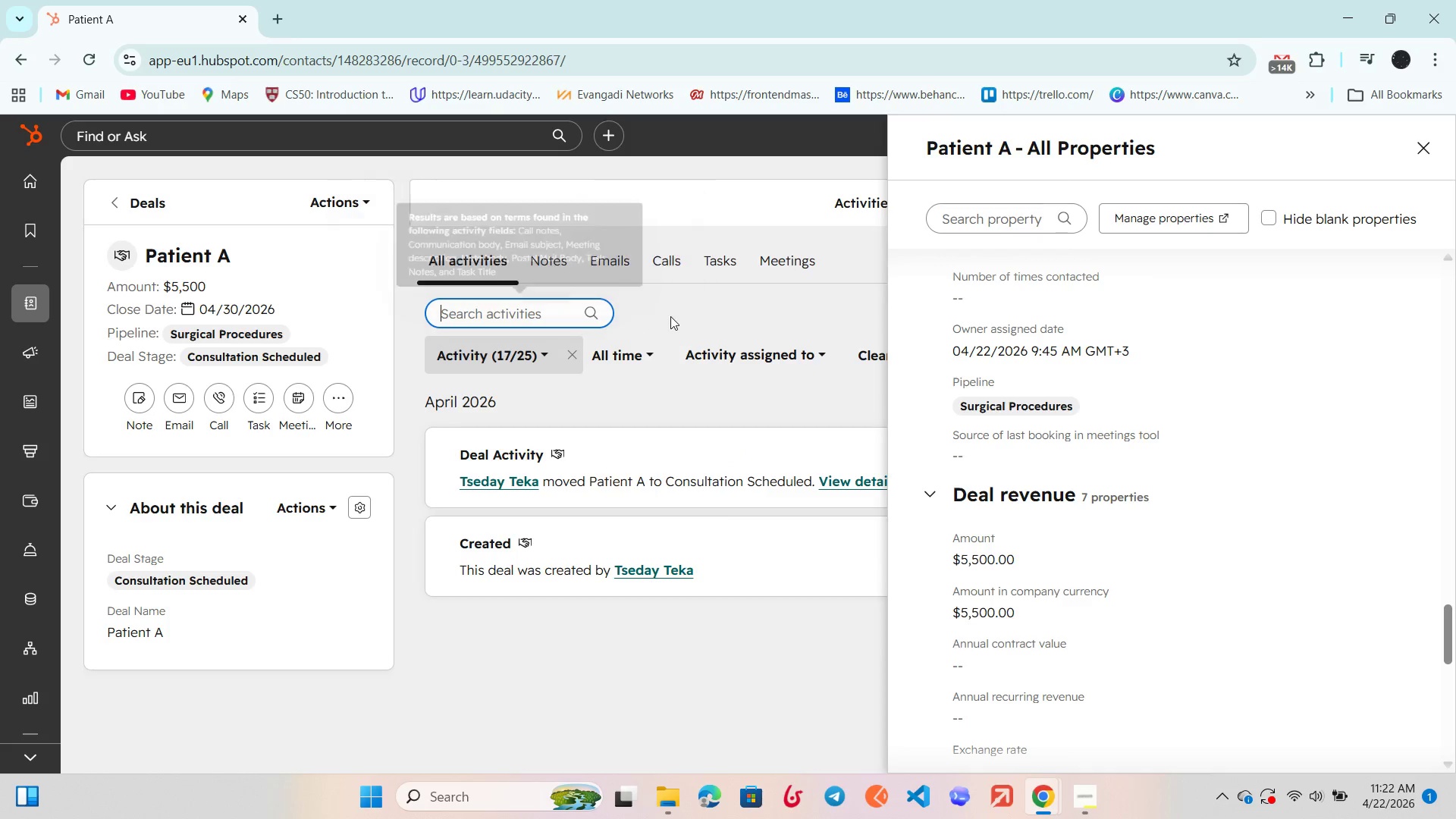 
left_click([670, 316])
 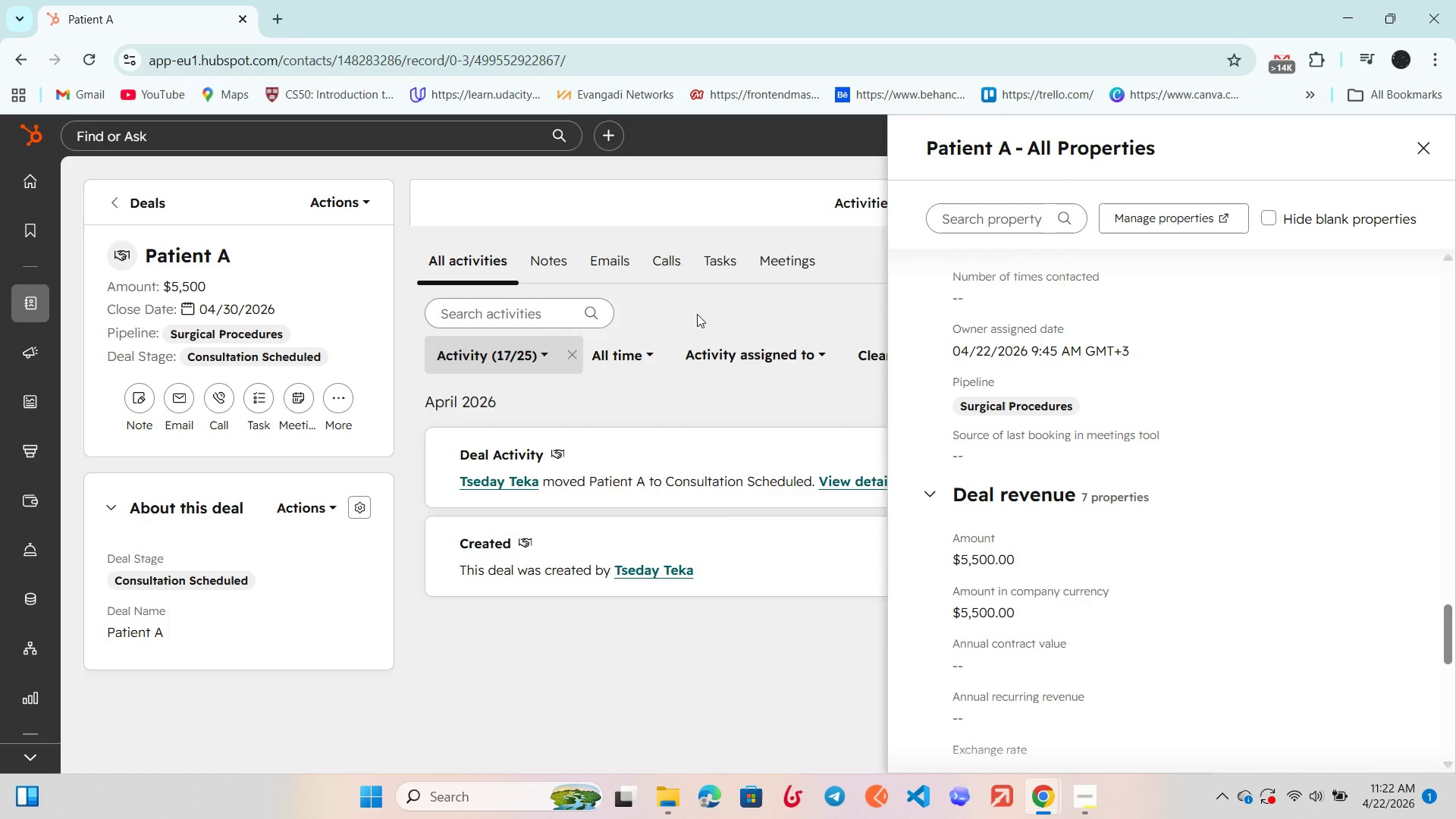 
scroll: coordinate [697, 314], scroll_direction: down, amount: 2.0
 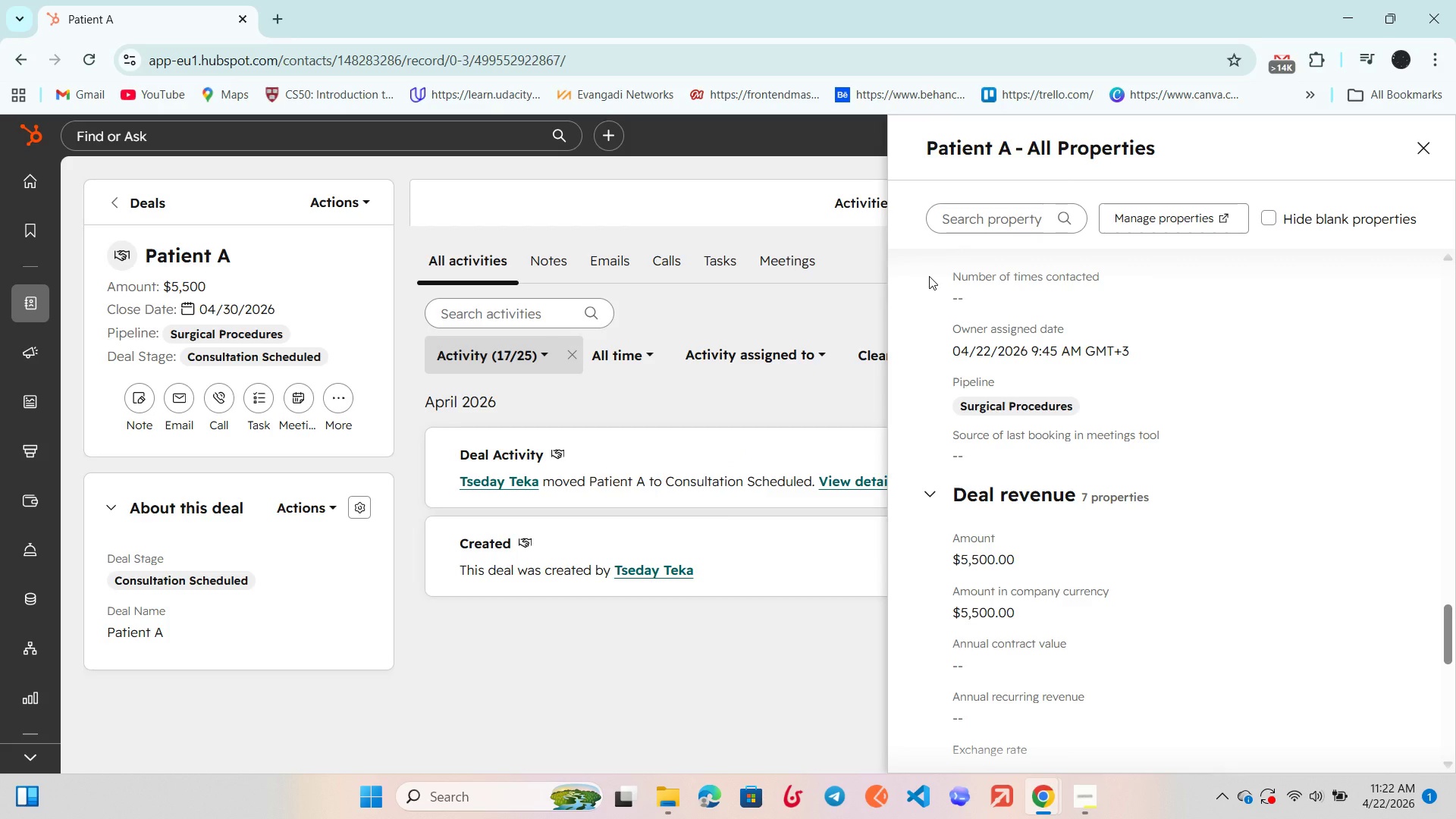 
scroll: coordinate [929, 276], scroll_direction: up, amount: 1.0
 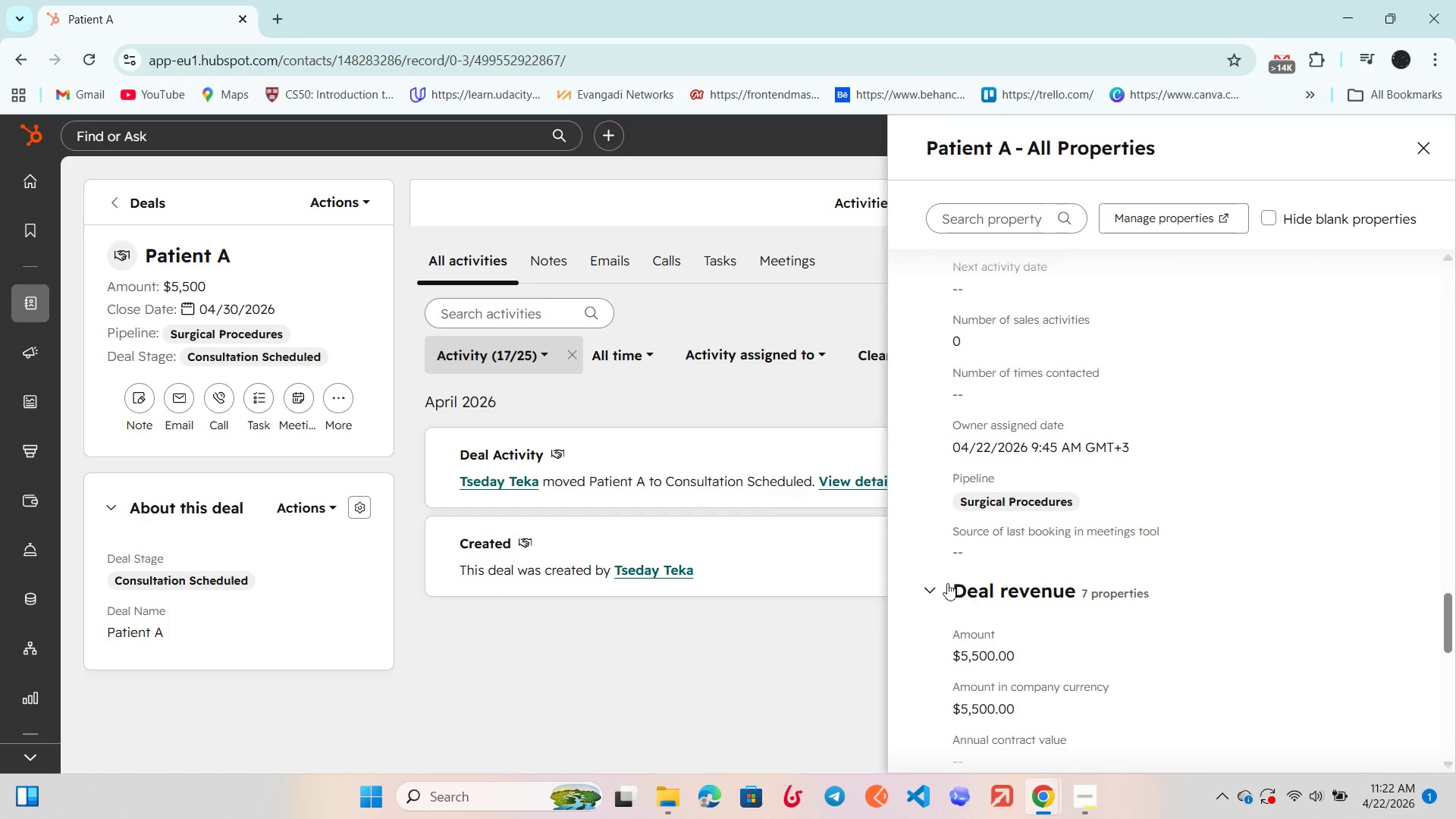 
wait(5.61)
 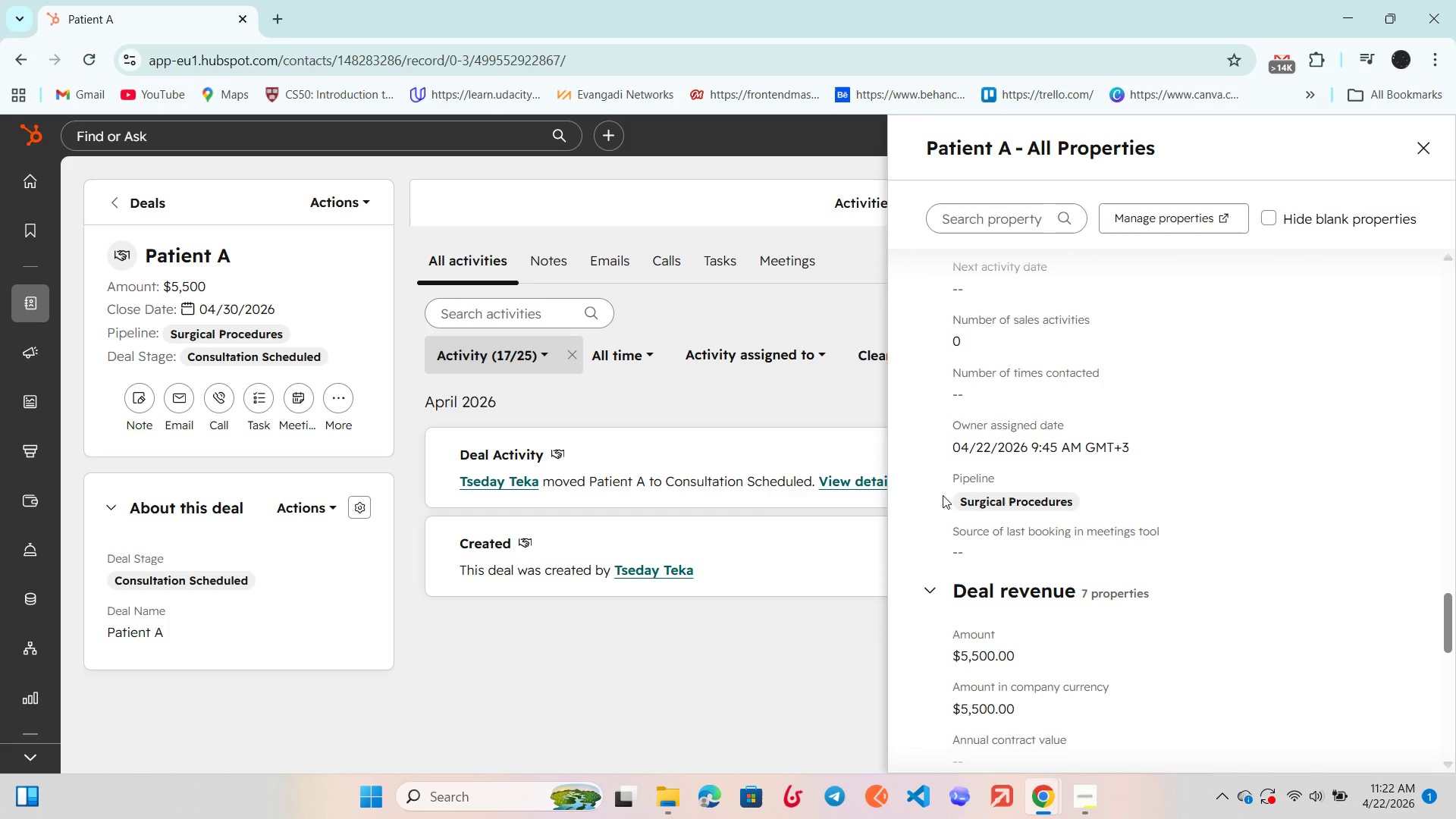 
mouse_move([928, 636])
 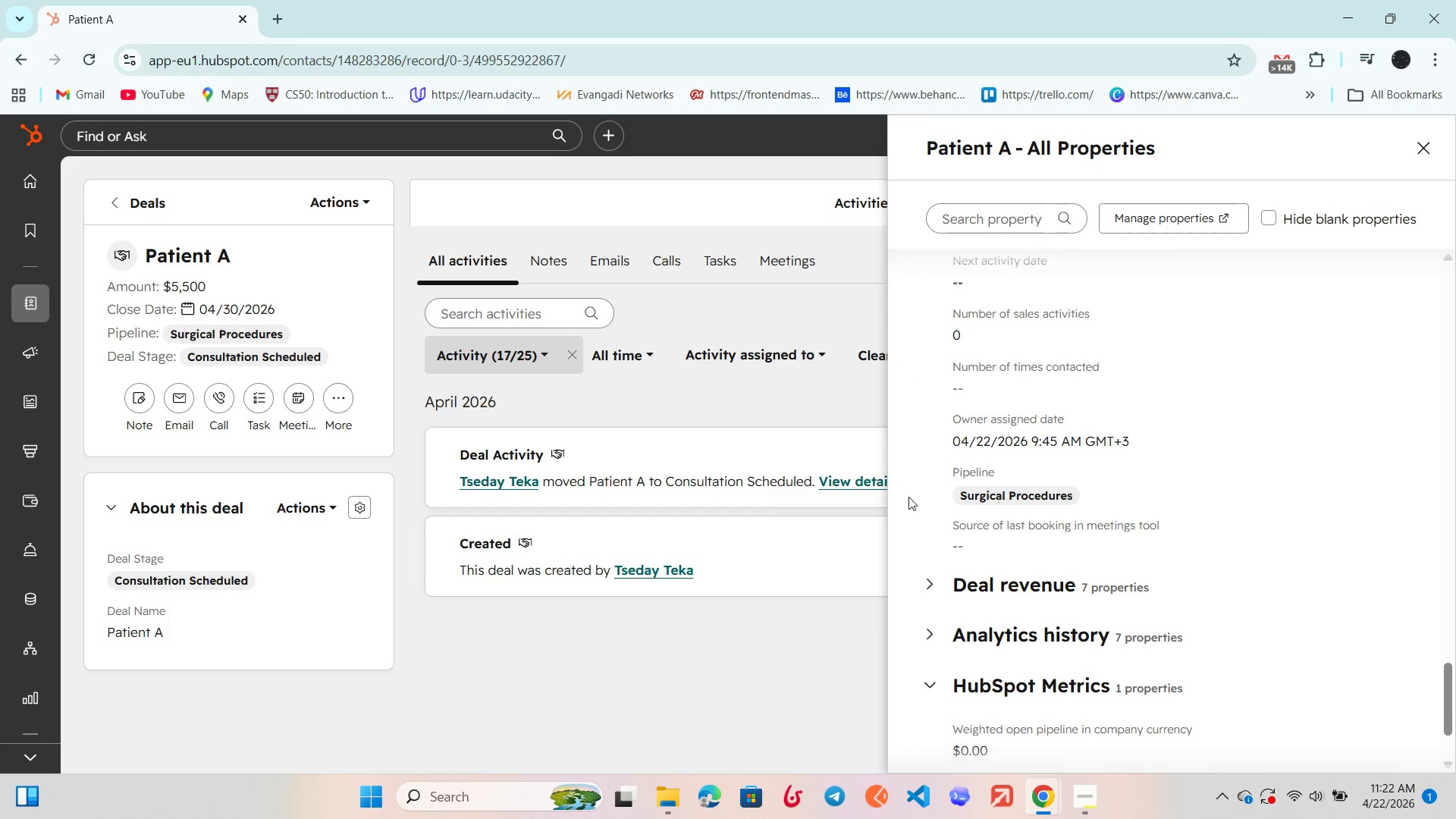 
scroll: coordinate [908, 496], scroll_direction: down, amount: 2.0
 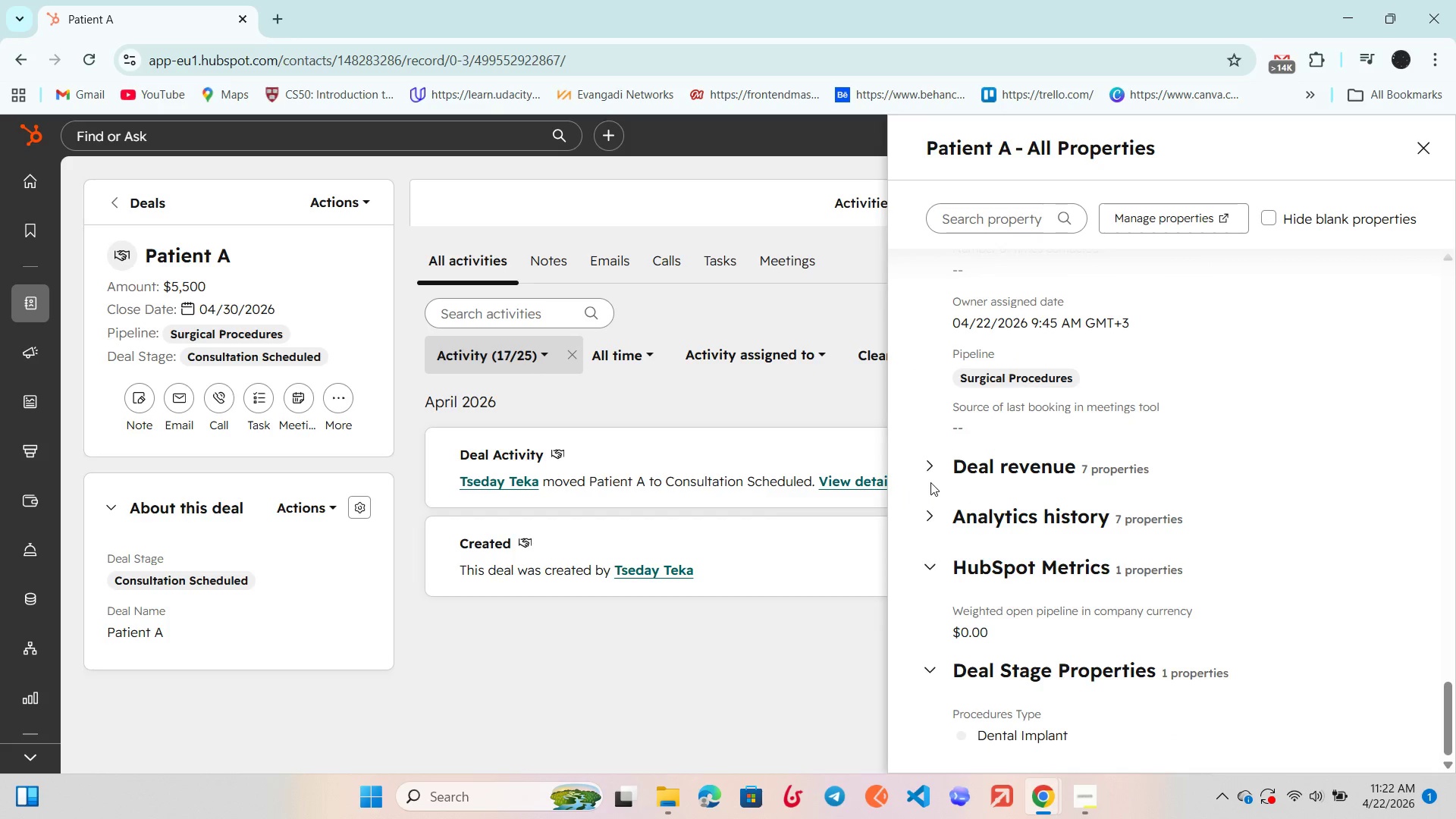 
scroll: coordinate [930, 482], scroll_direction: up, amount: 4.0
 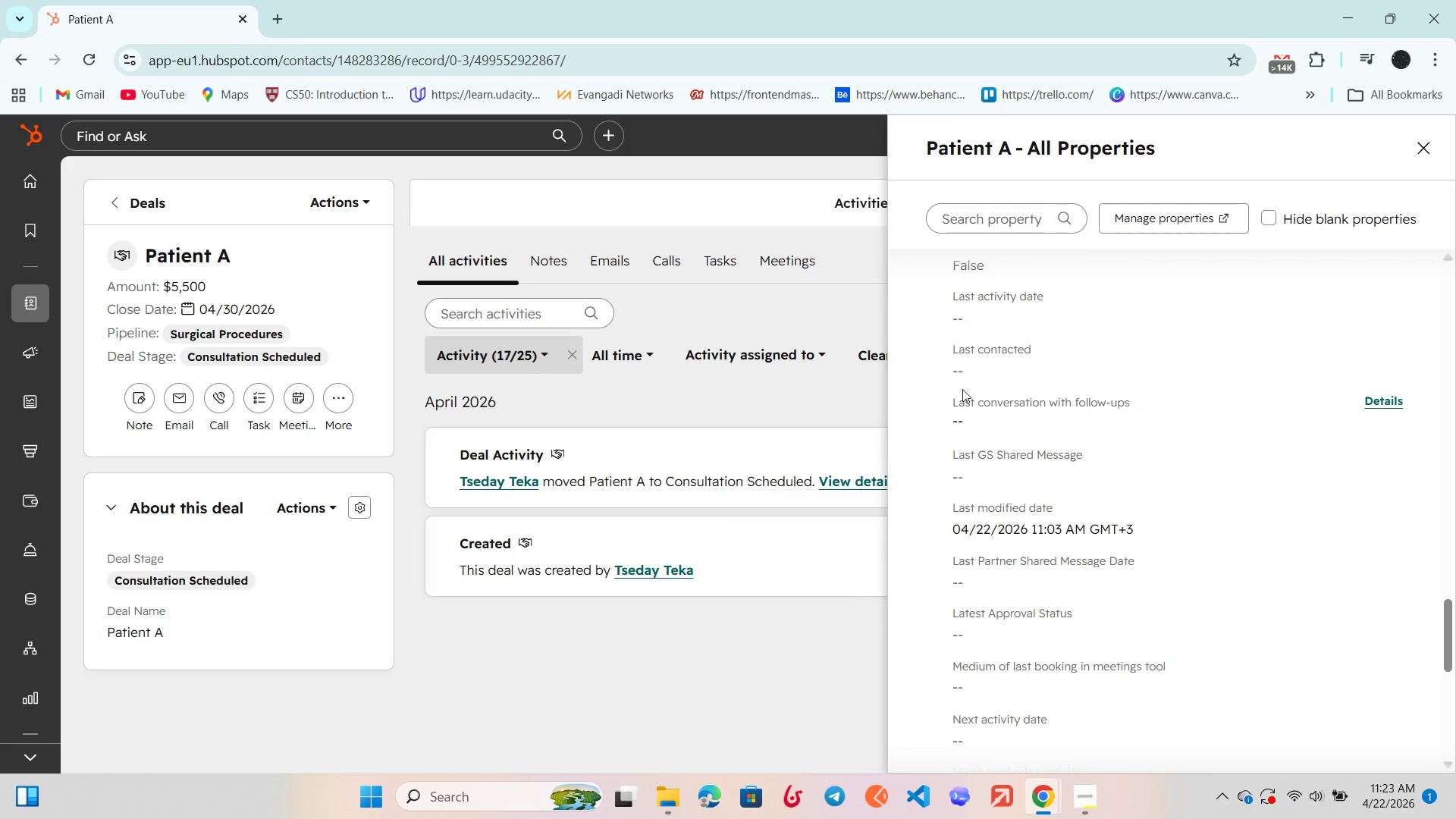 
wait(12.33)
 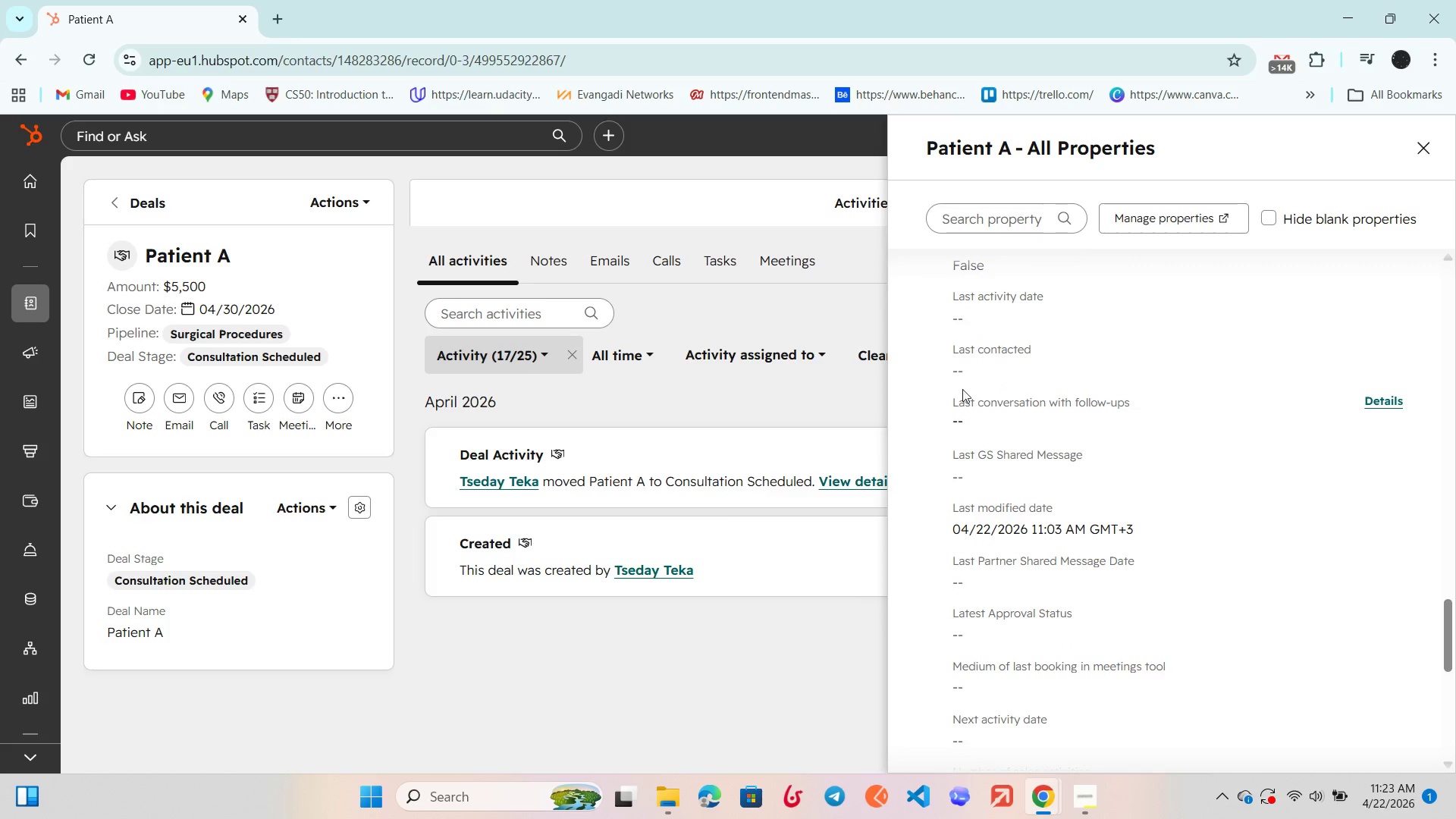 
scroll: coordinate [870, 384], scroll_direction: none, amount: 0.0
 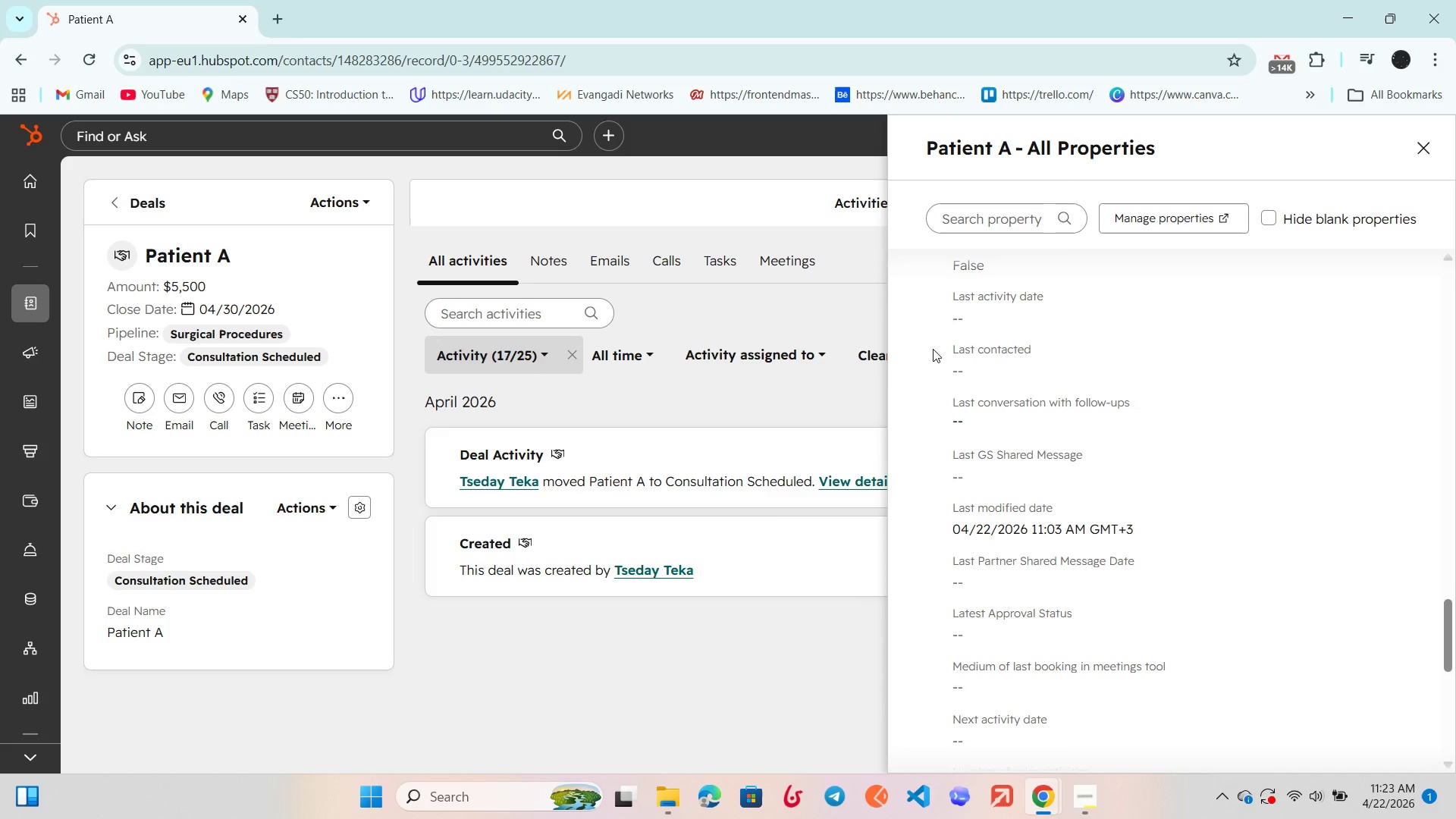 
scroll: coordinate [933, 361], scroll_direction: up, amount: 15.0
 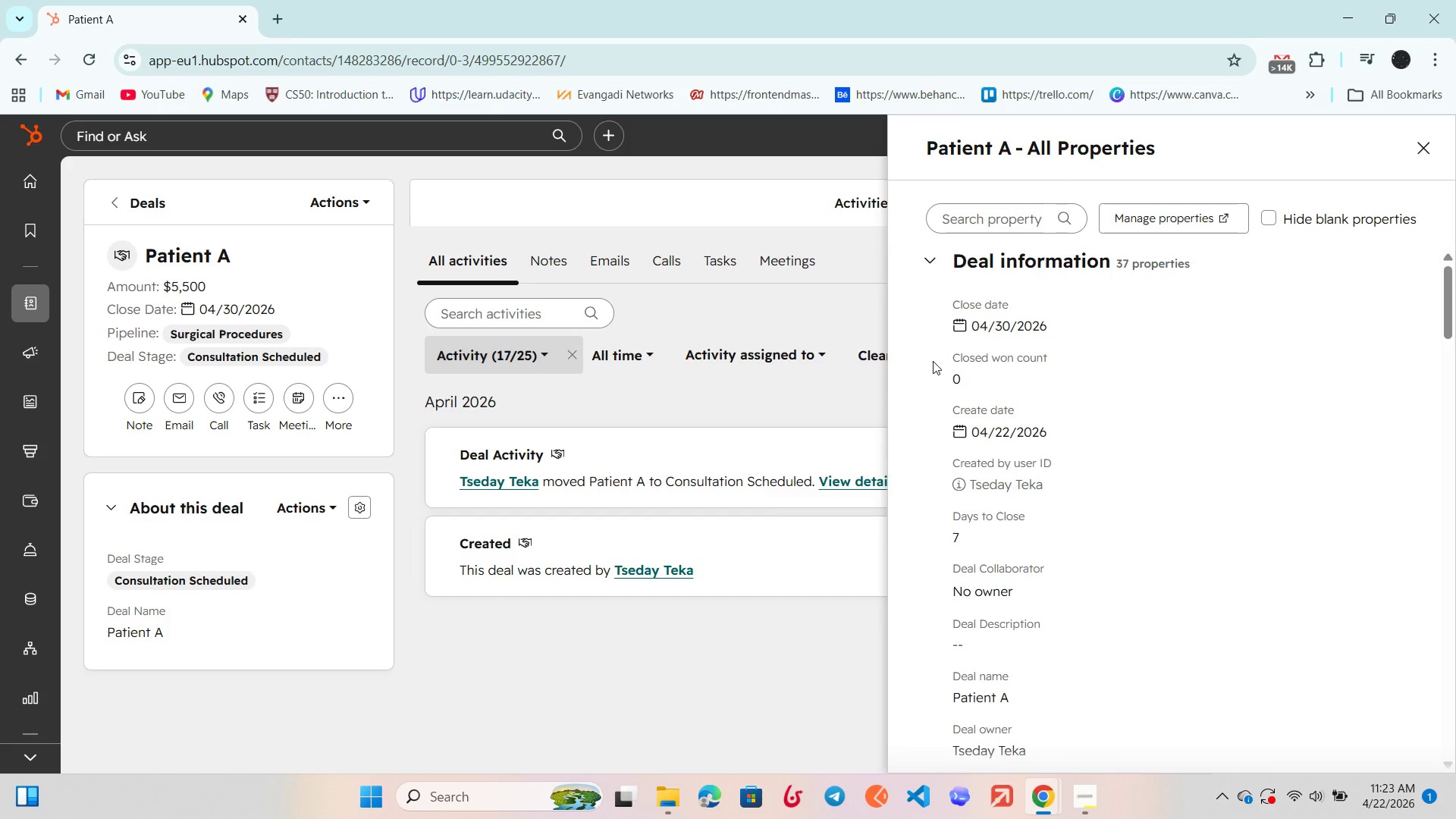 
scroll: coordinate [933, 361], scroll_direction: down, amount: 1.0
 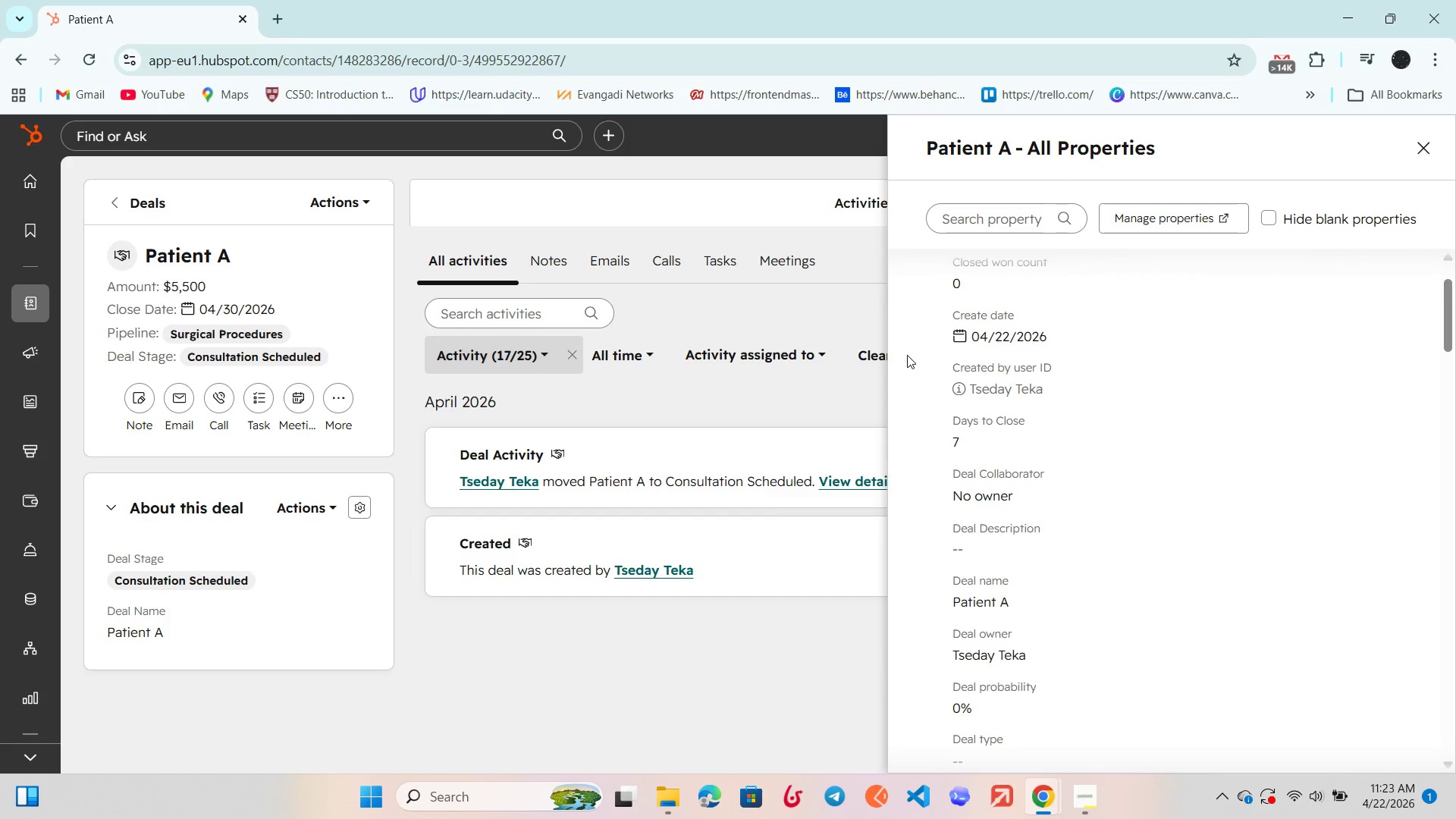 
scroll: coordinate [927, 369], scroll_direction: up, amount: 5.0
 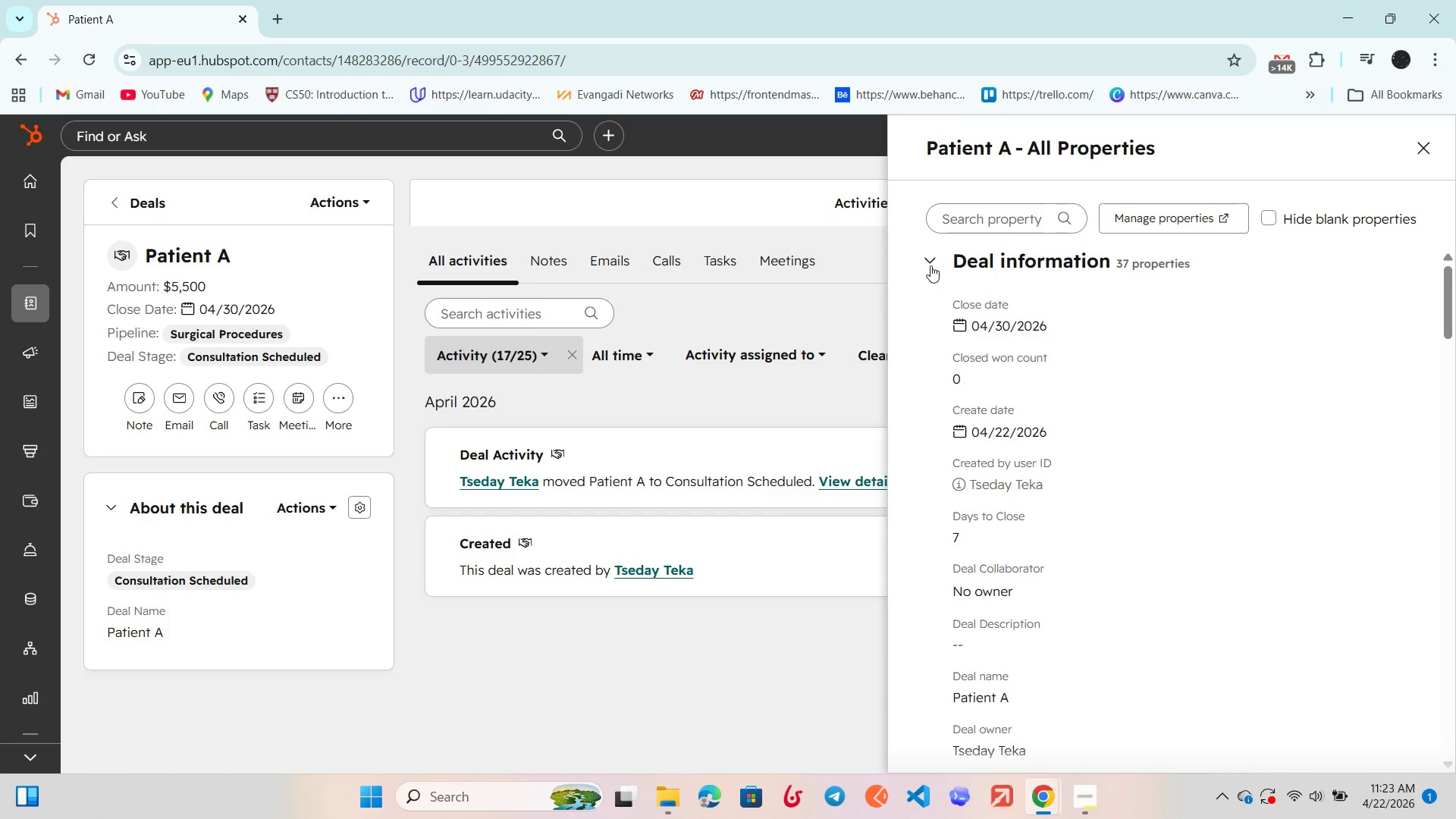 
left_click([934, 255])
 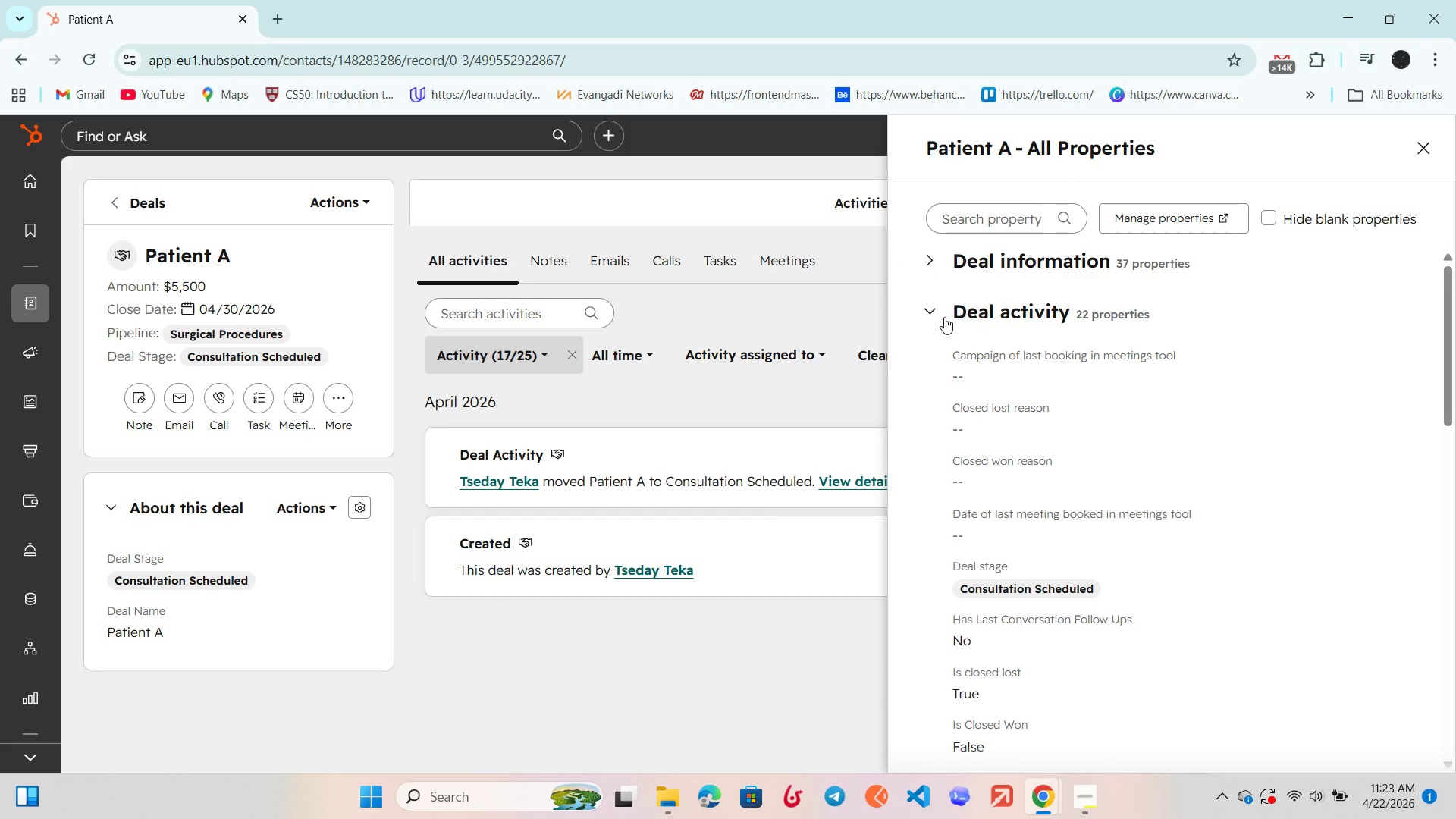 
left_click([937, 317])
 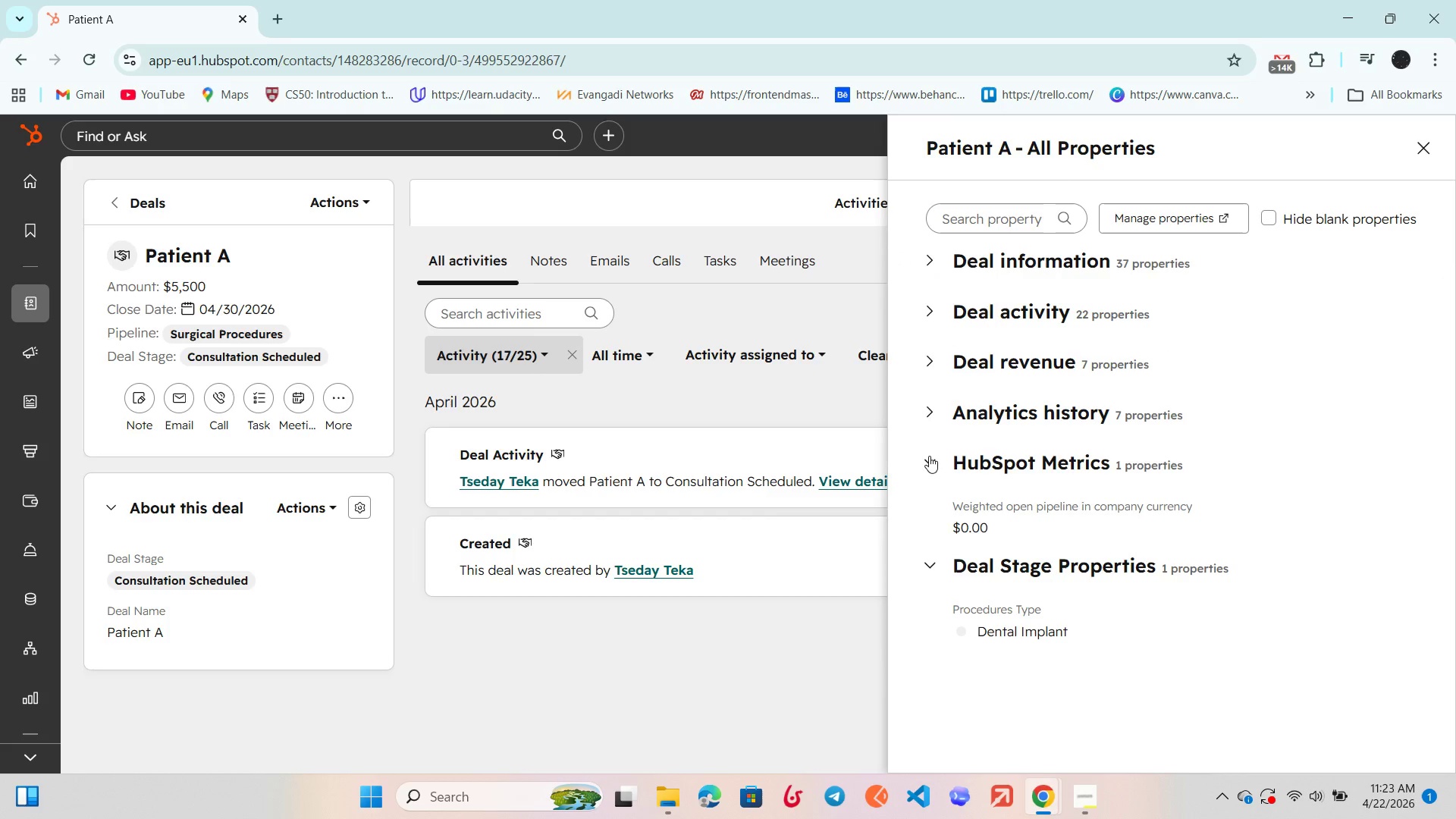 
left_click([934, 466])
 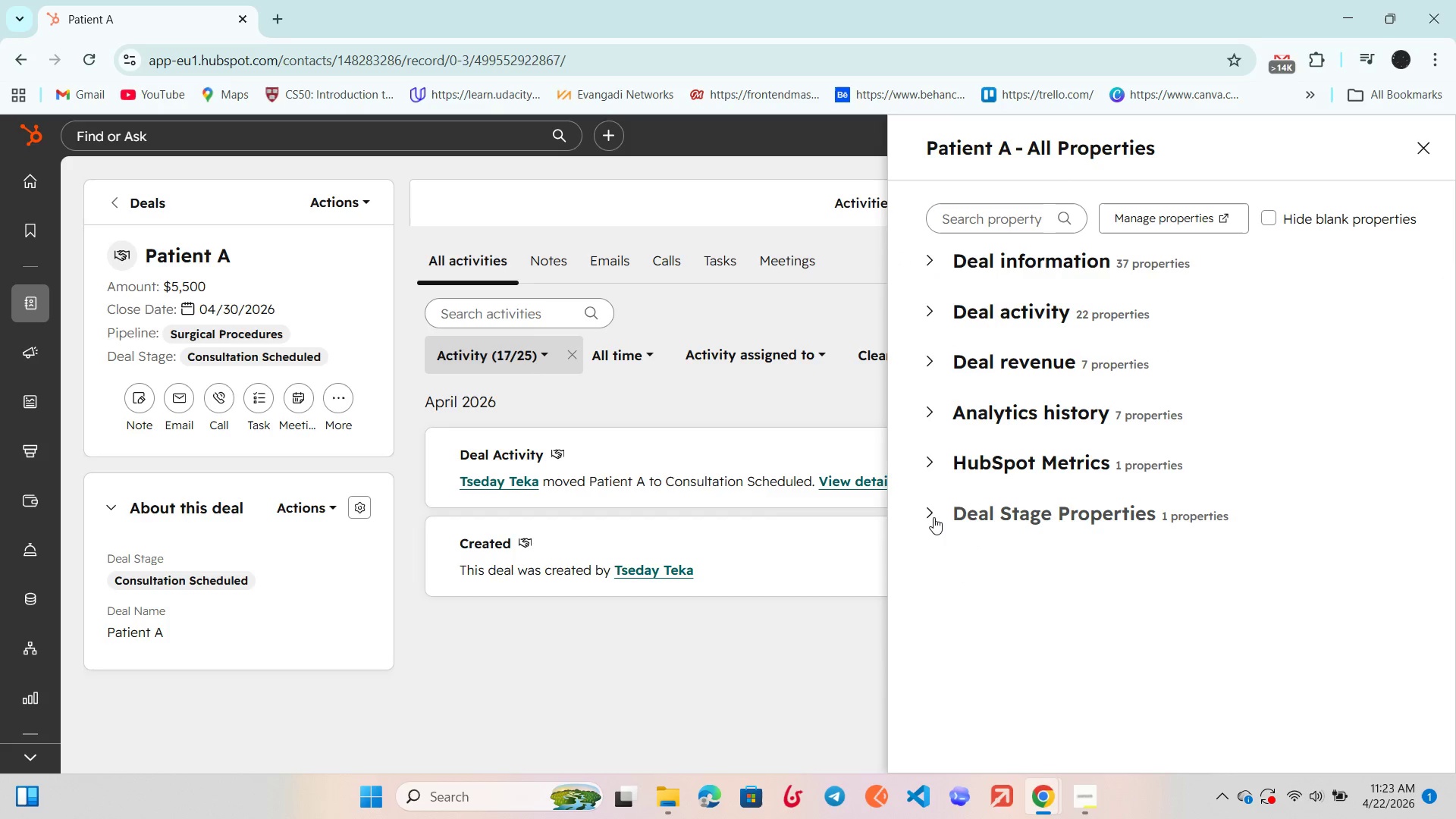 
double_click([934, 517])
 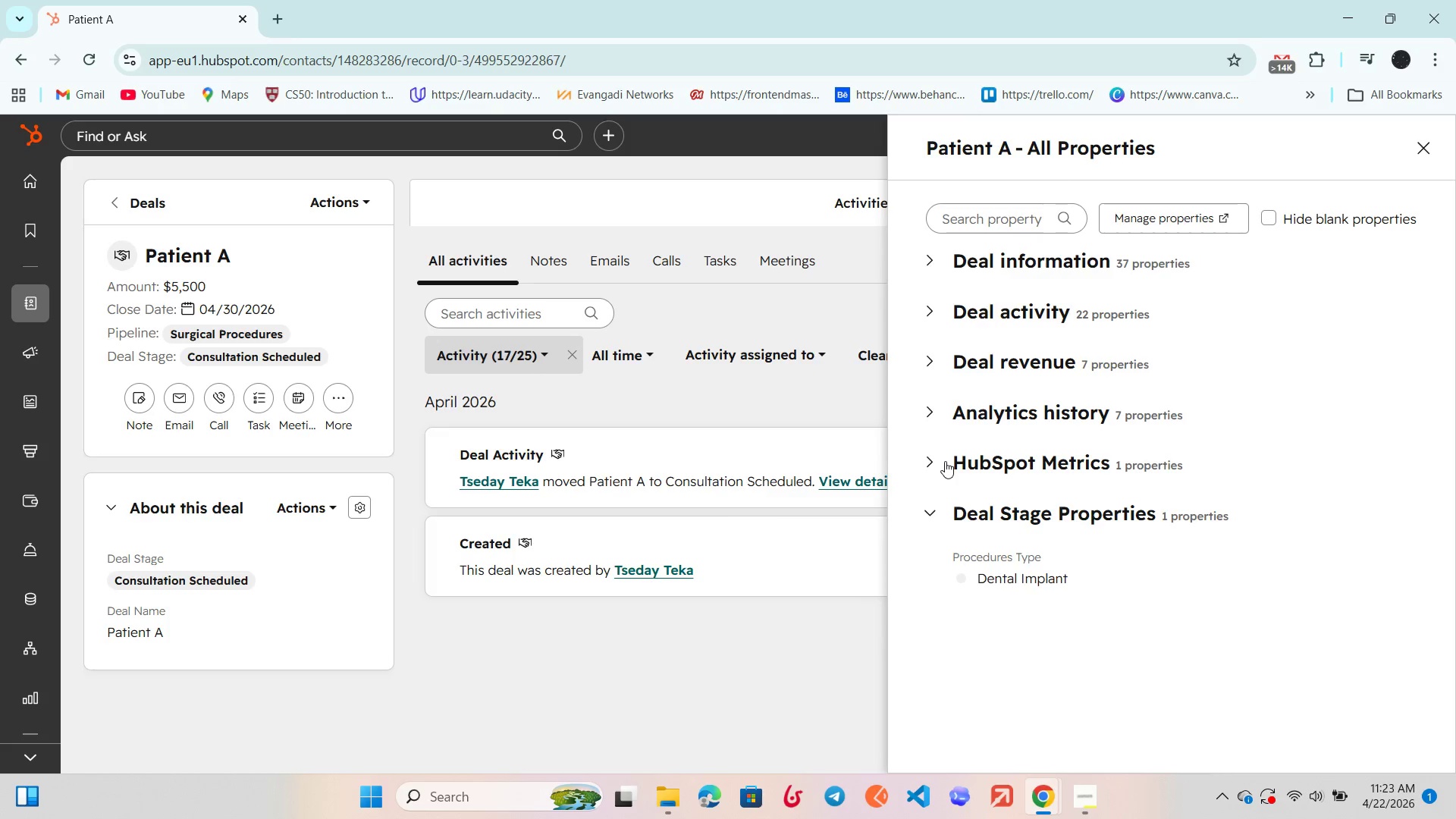 
left_click([943, 461])
 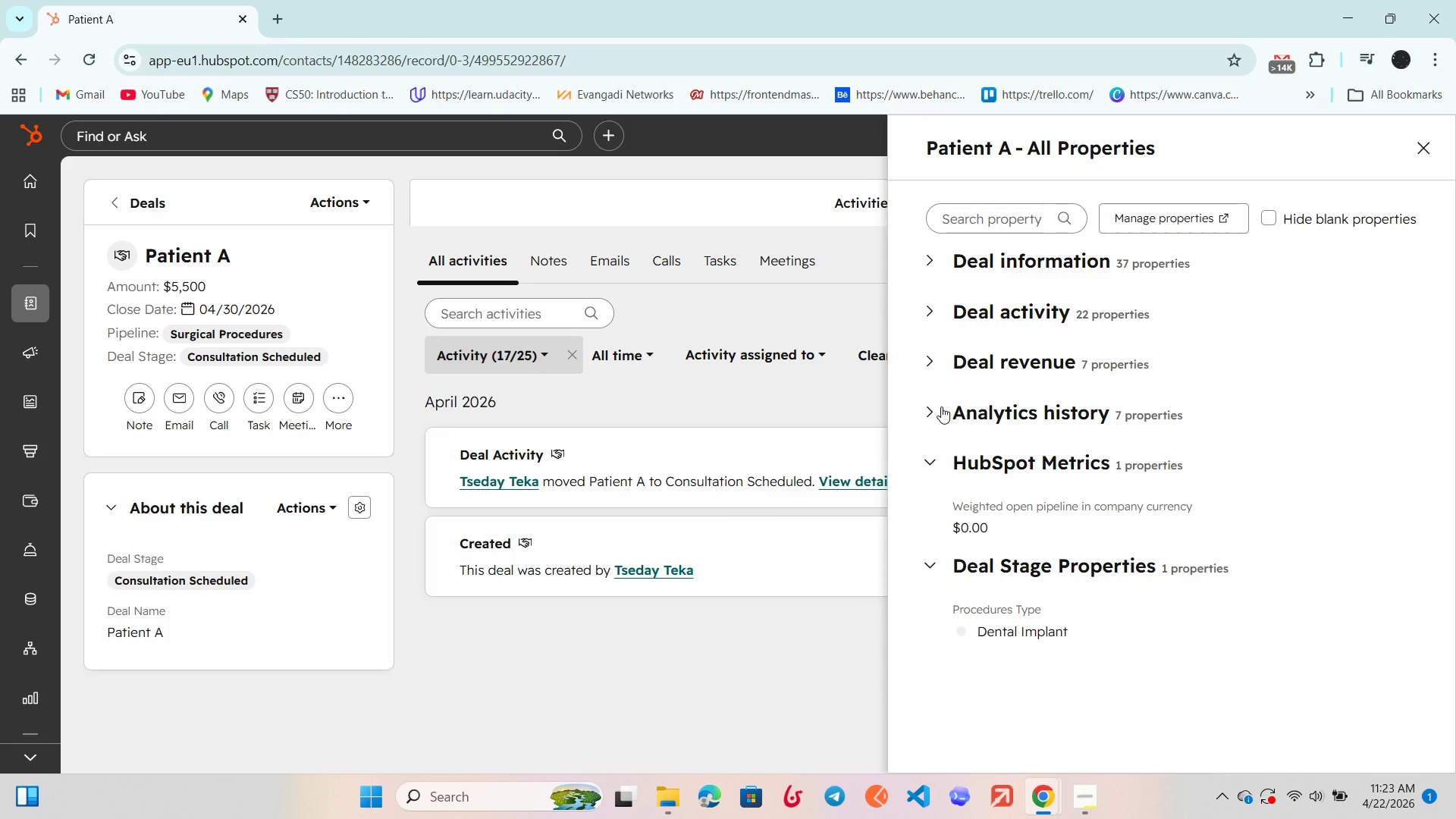 
left_click([940, 406])
 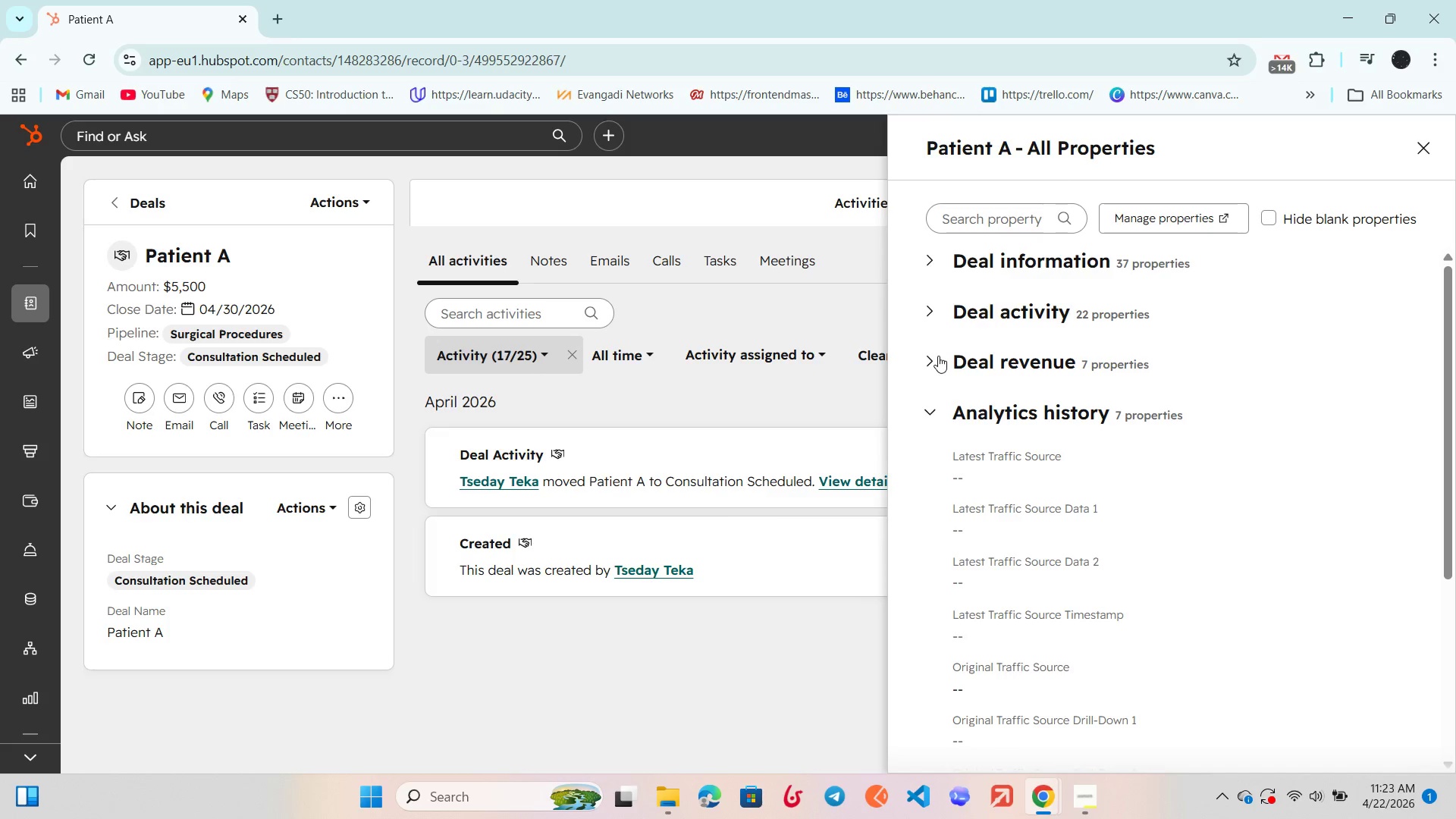 
left_click([938, 355])
 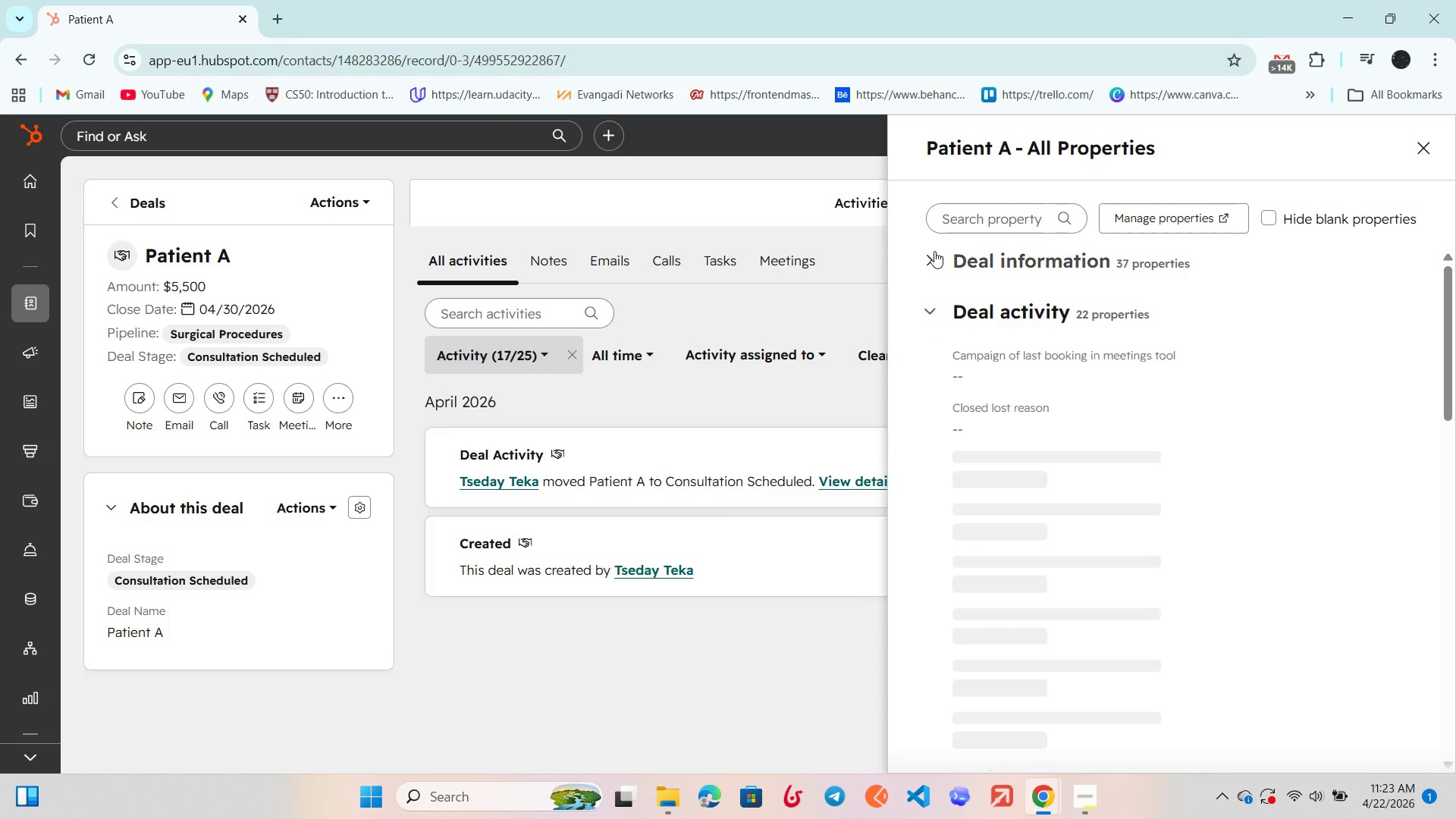 
left_click([929, 267])
 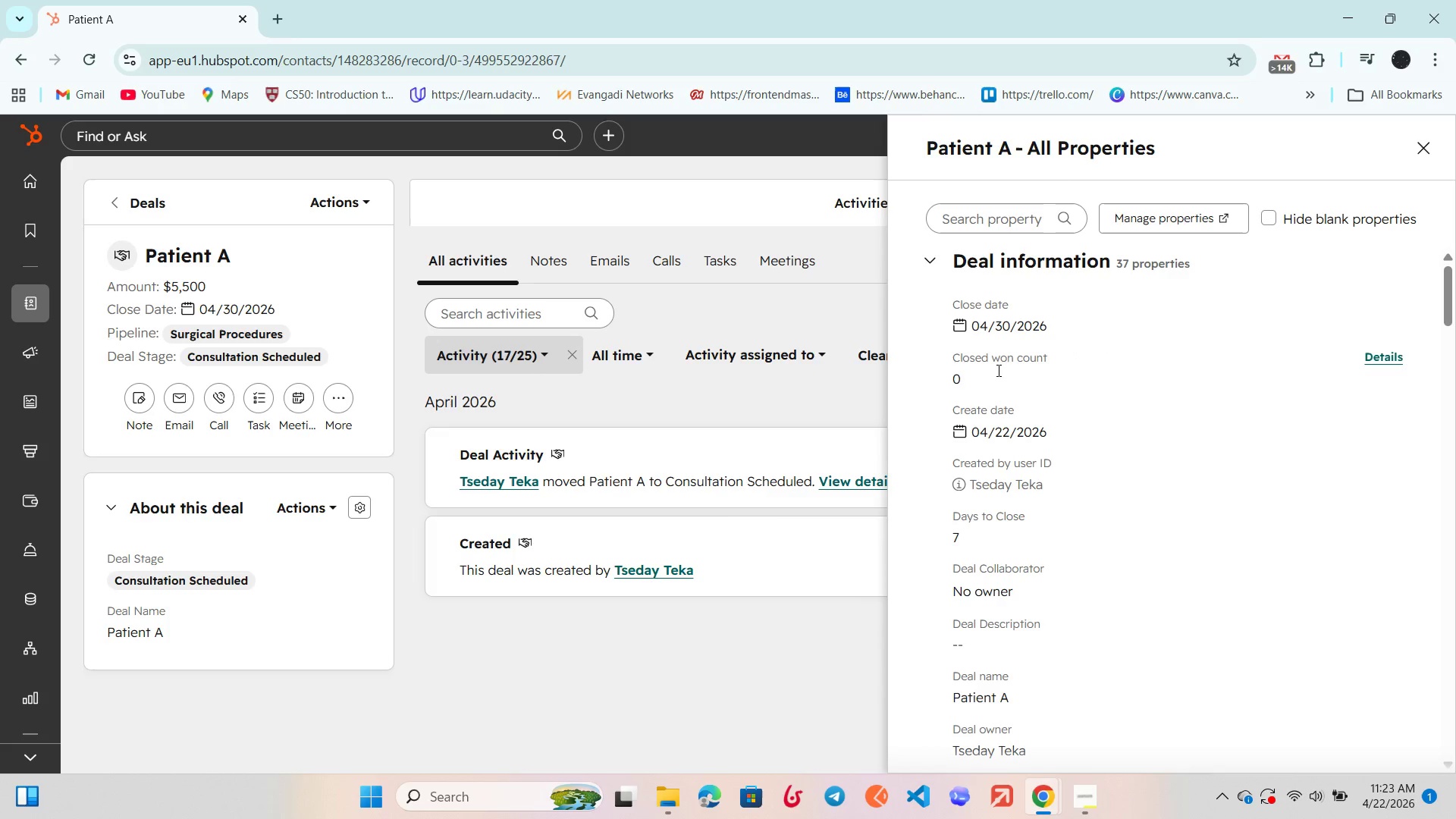 
scroll: coordinate [1001, 380], scroll_direction: up, amount: 1.0
 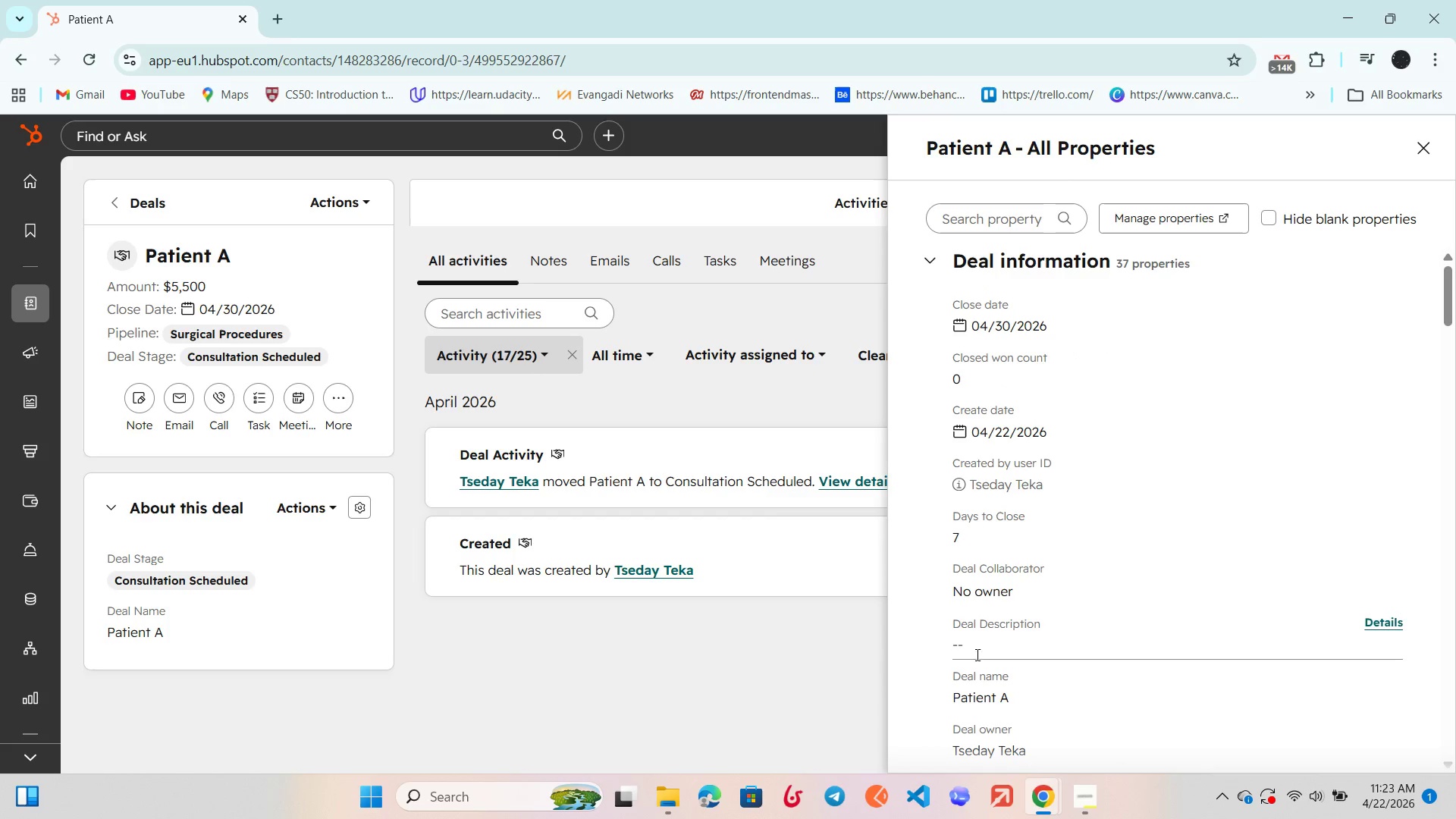 
scroll: coordinate [1003, 613], scroll_direction: down, amount: 2.0
 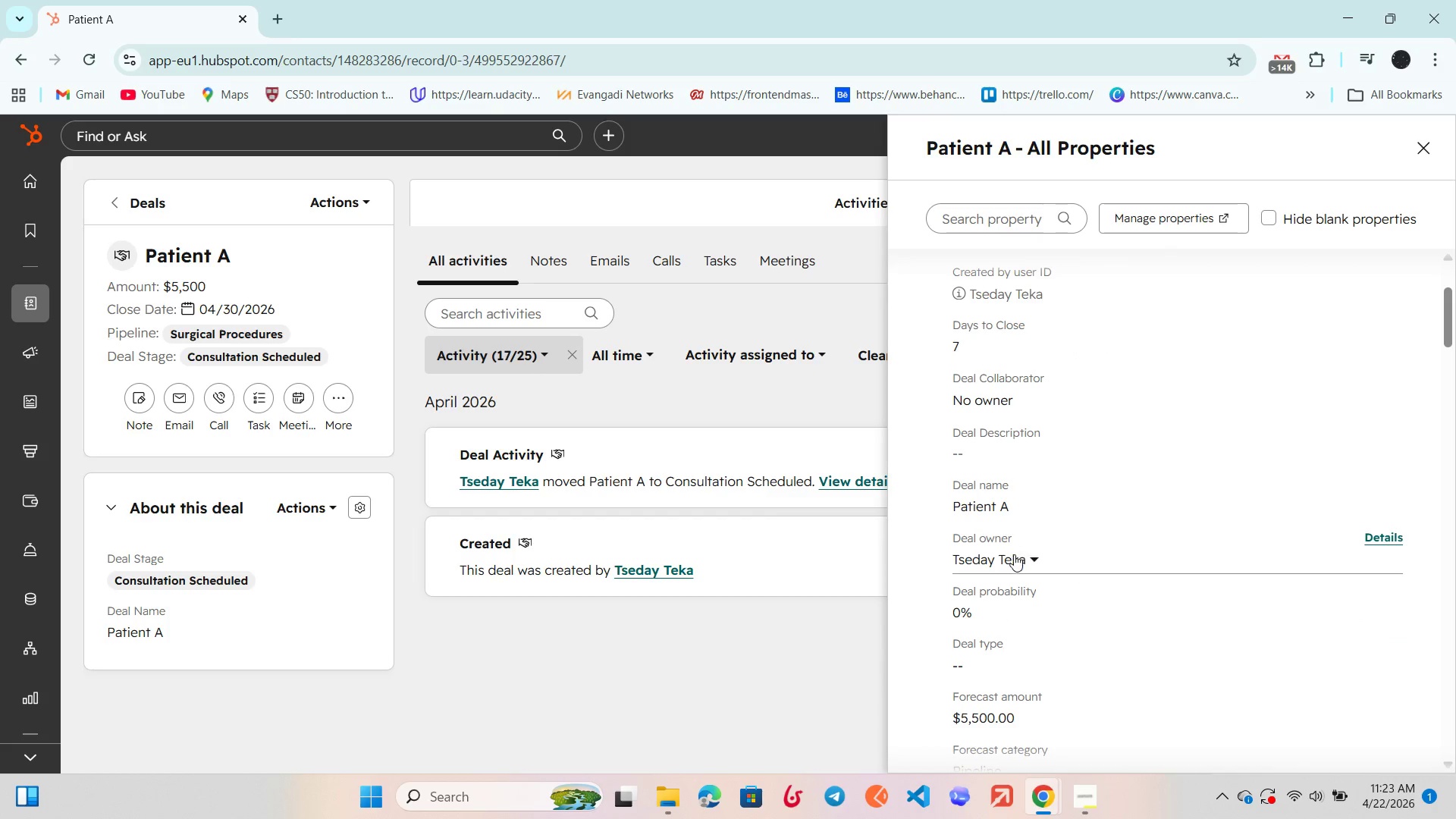 
left_click([1007, 564])
 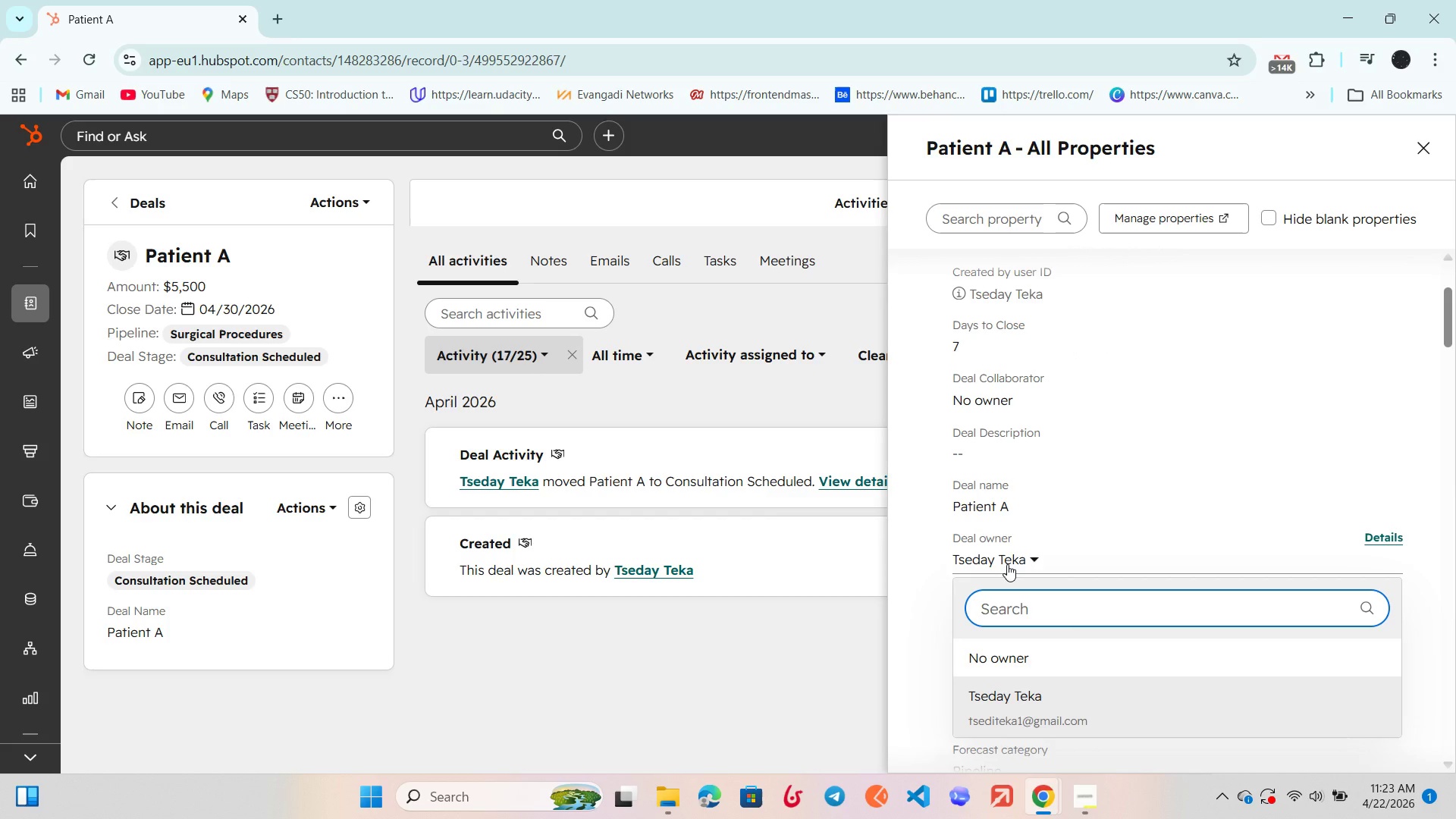 
left_click([1007, 564])
 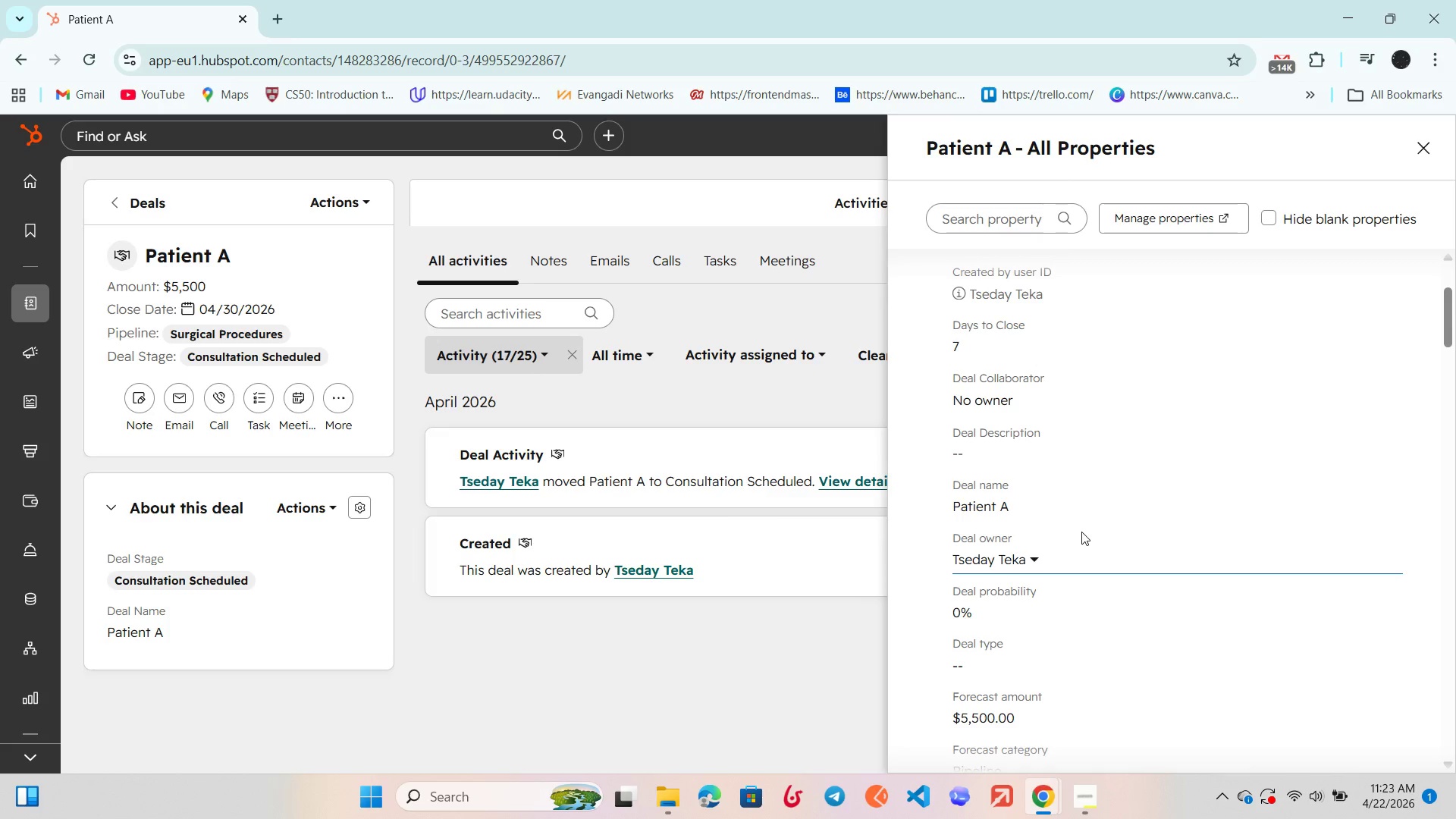 
scroll: coordinate [1053, 535], scroll_direction: down, amount: 3.0
 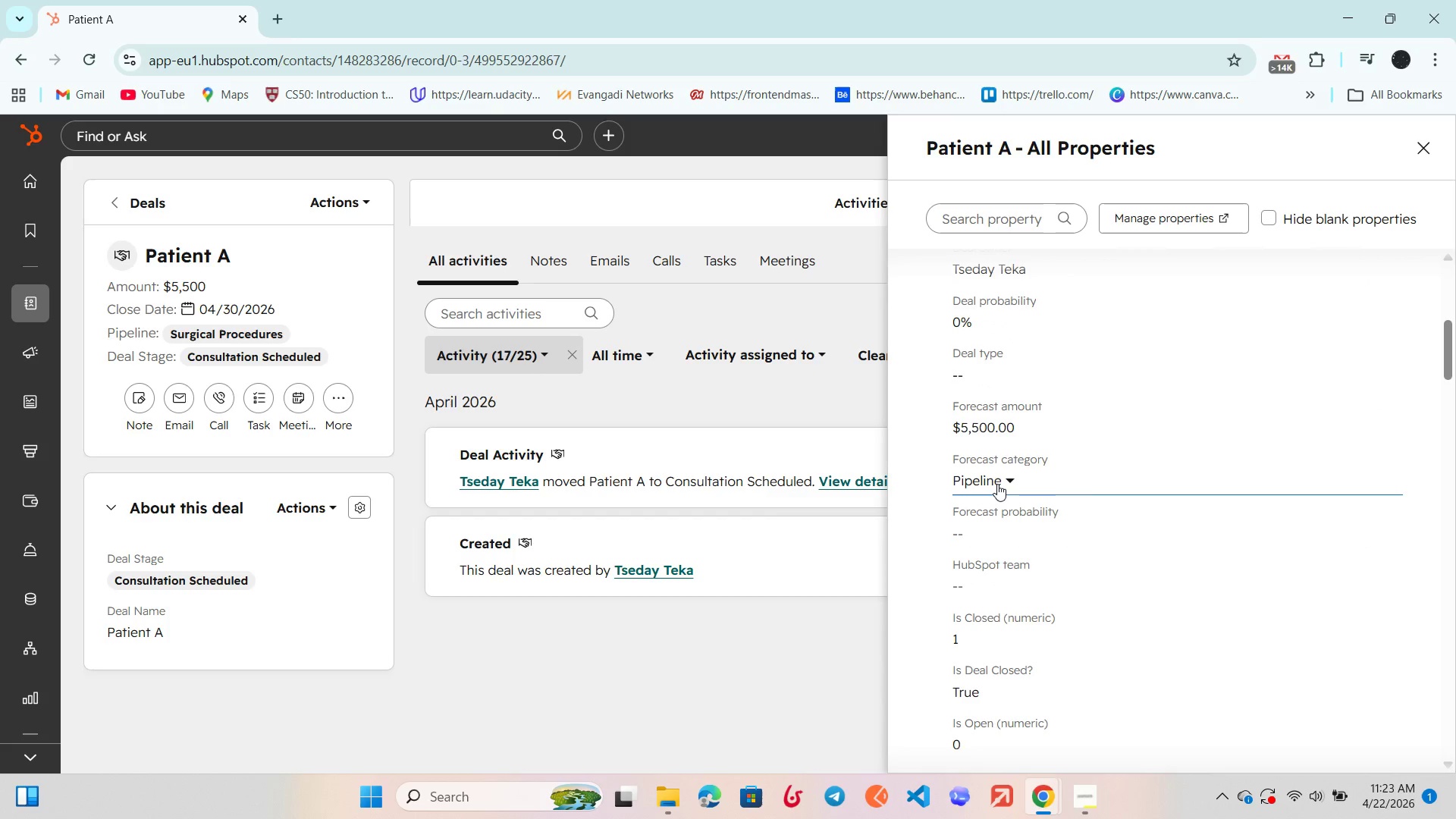 
double_click([997, 484])
 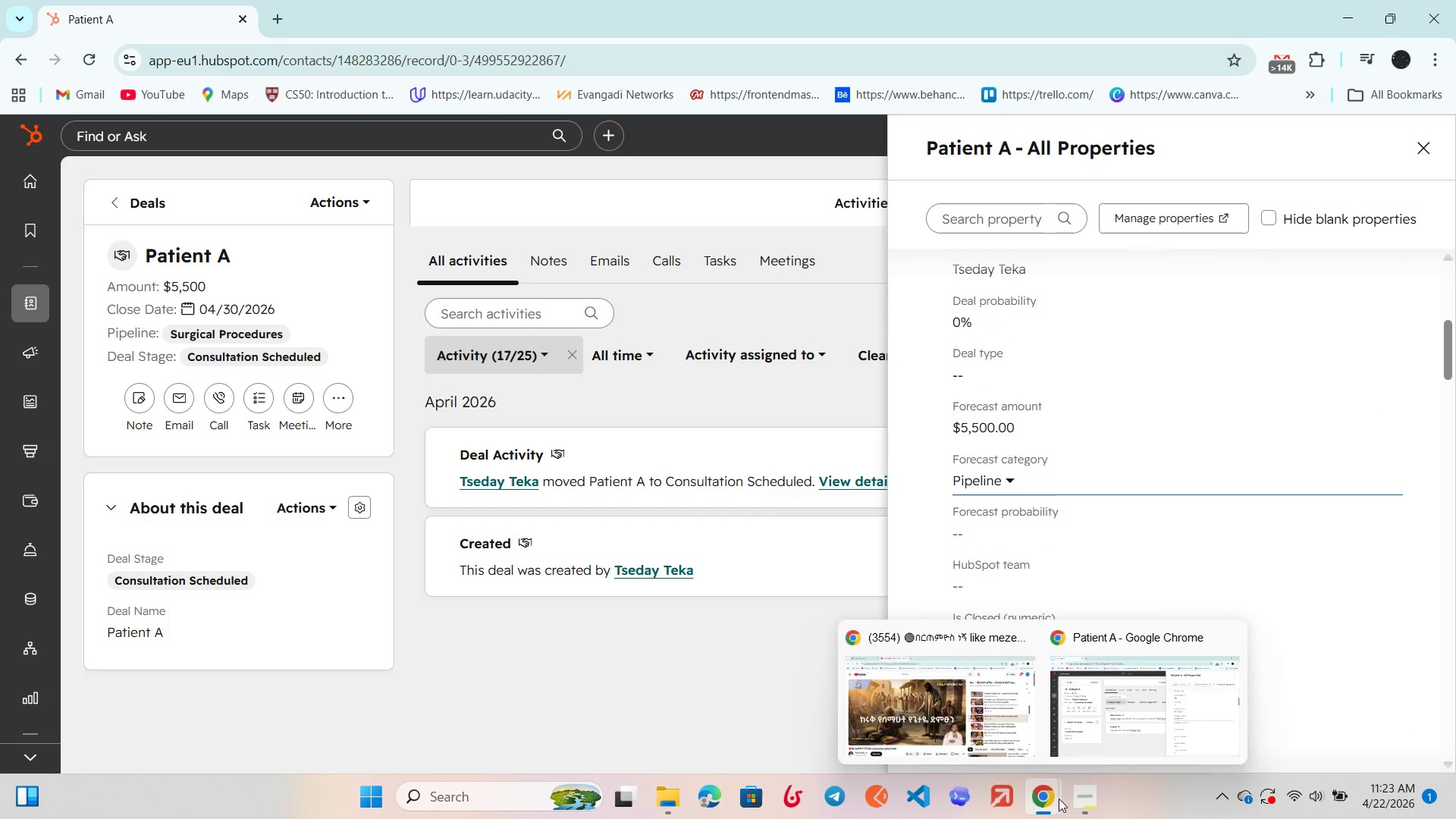 
left_click([1079, 809])